 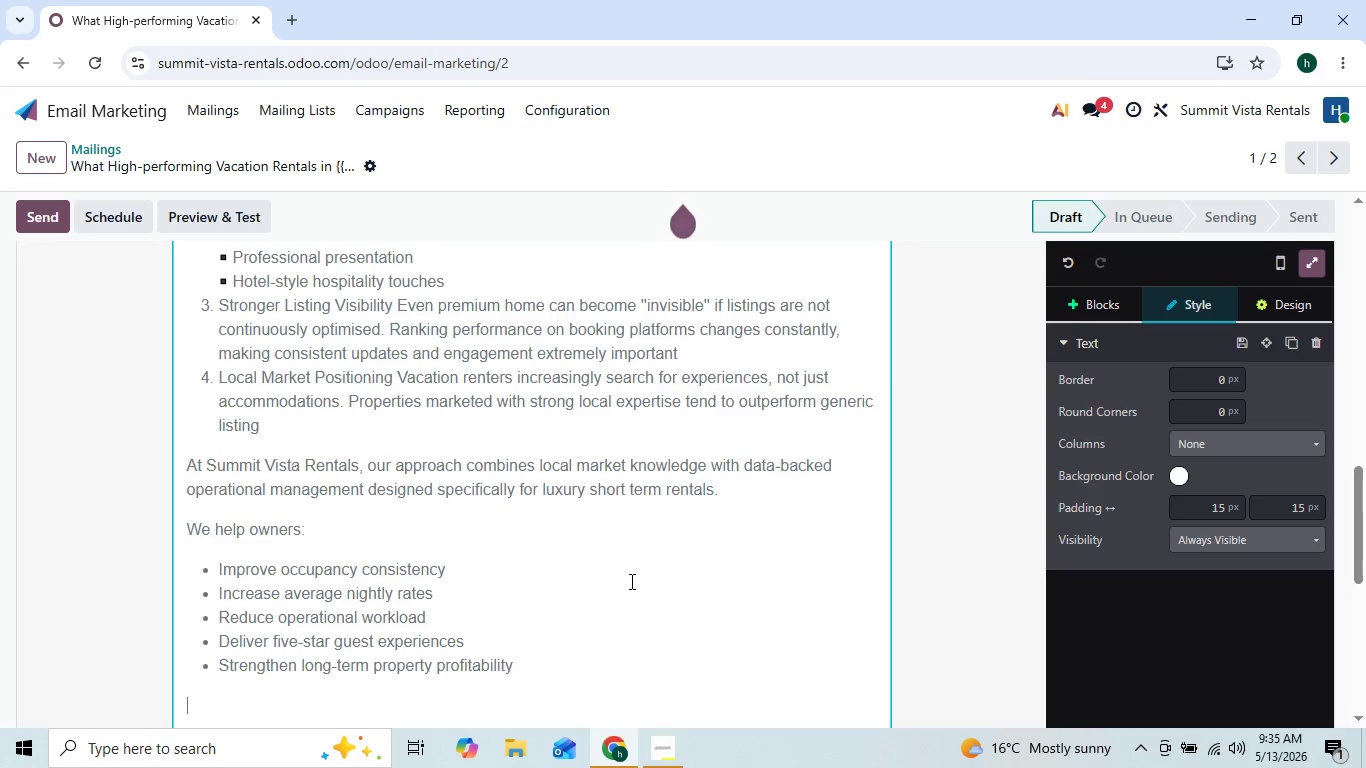 
type(If )
 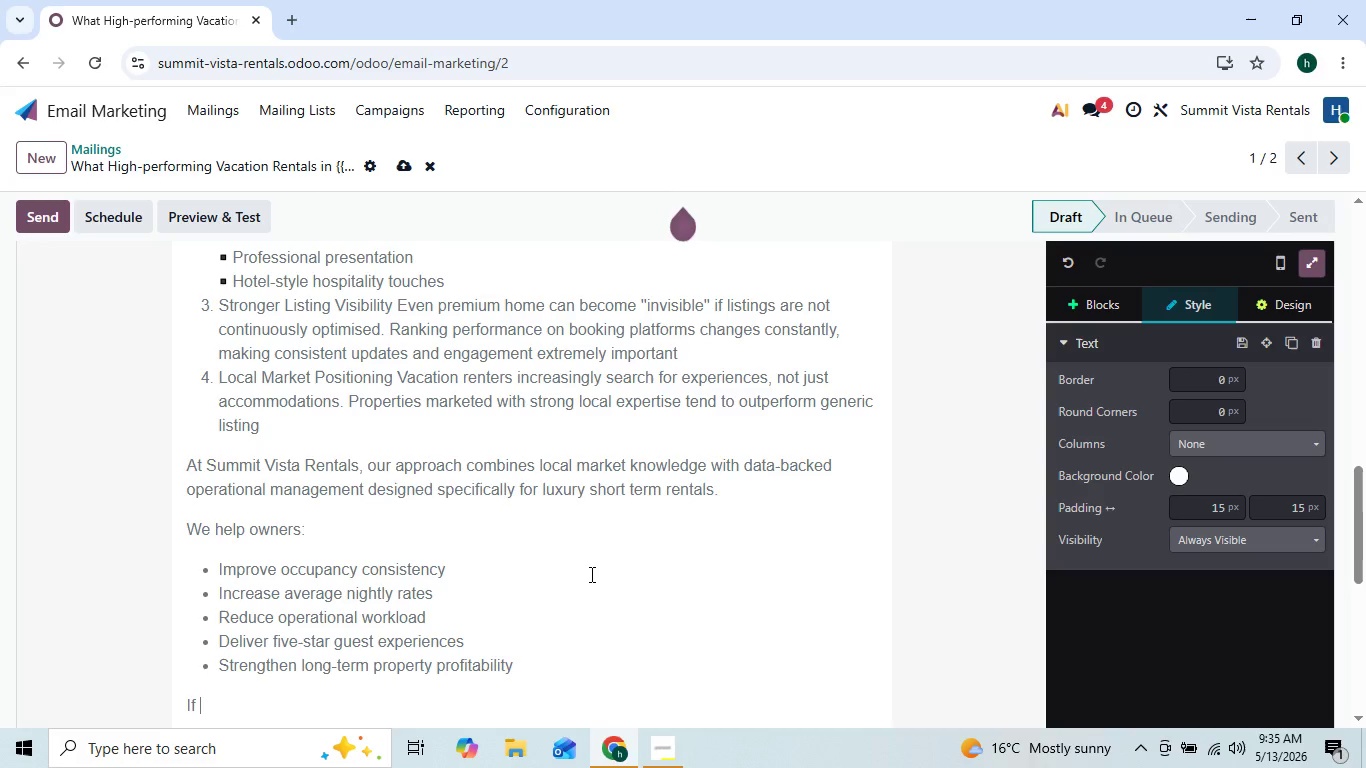 
type(you wold)
key(Backspace)
key(Backspace)
key(Backspace)
key(Backspace)
type(would like te see how your property currently compares within)
 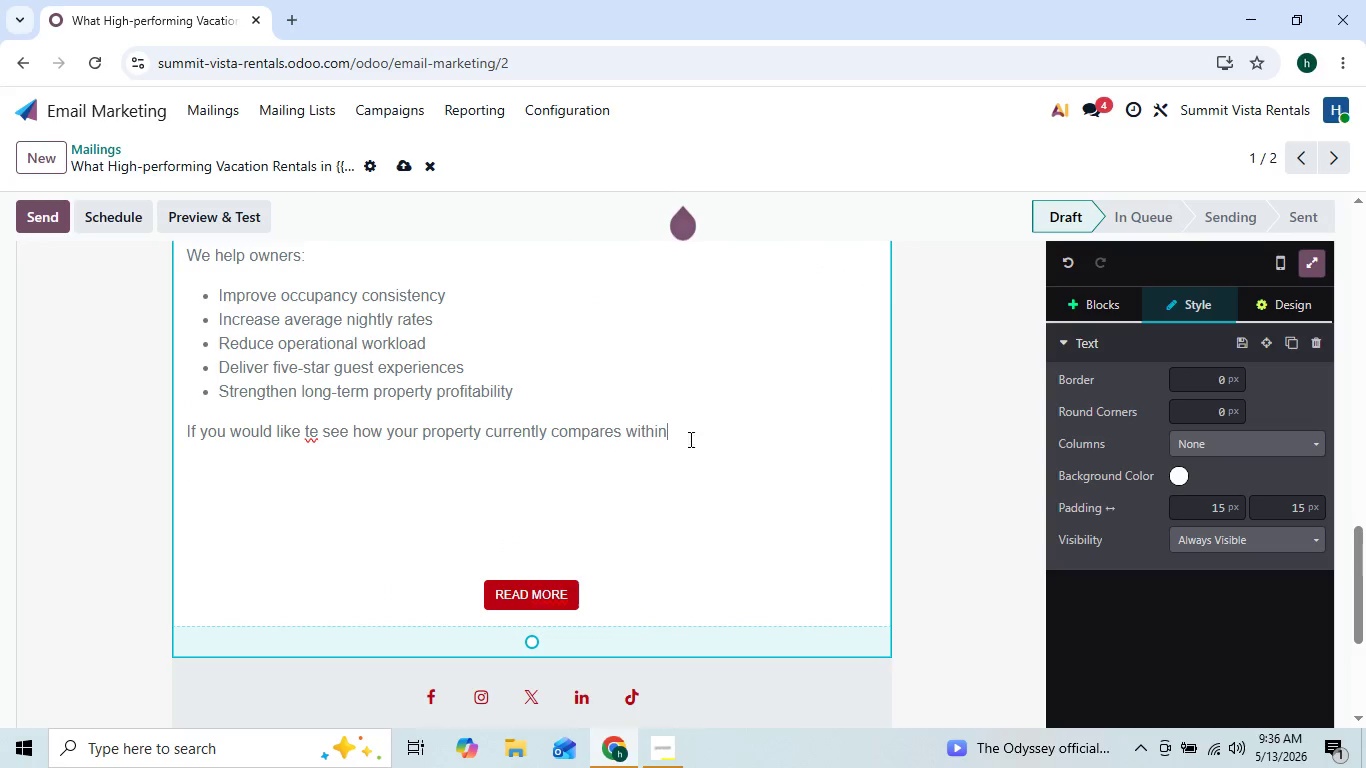 
wait(6.42)
 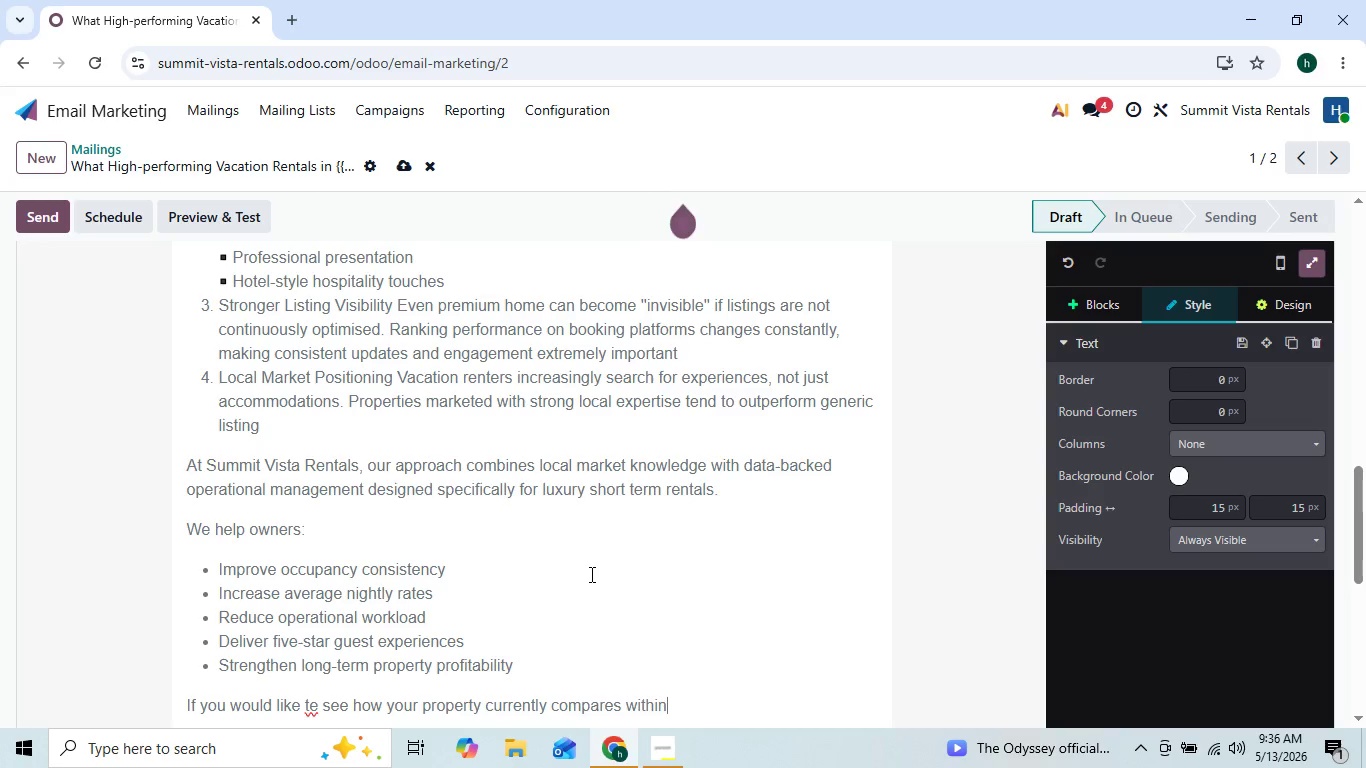 
type( he )
key(Backspace)
key(Backspace)
key(Backspace)
type(the {{)
 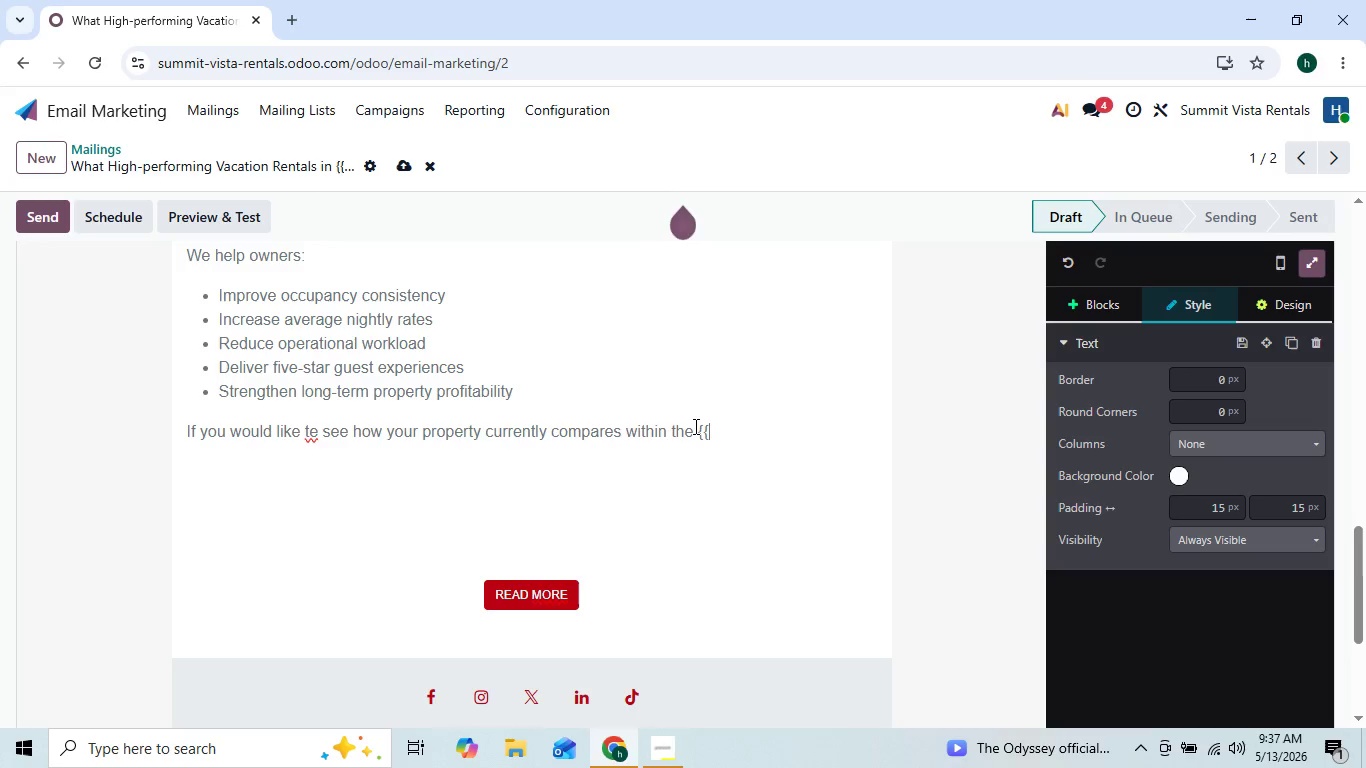 
key(ArrowLeft)
 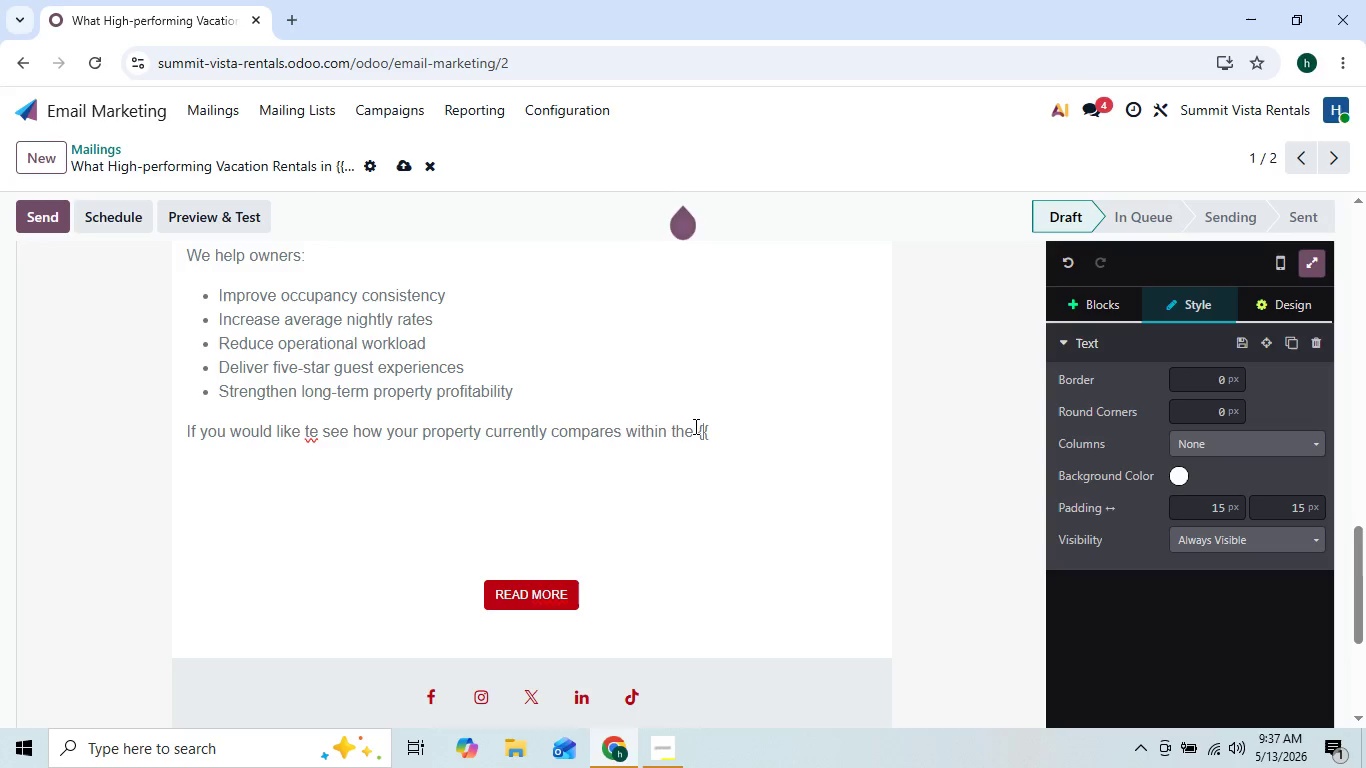 
key(ArrowRight)
 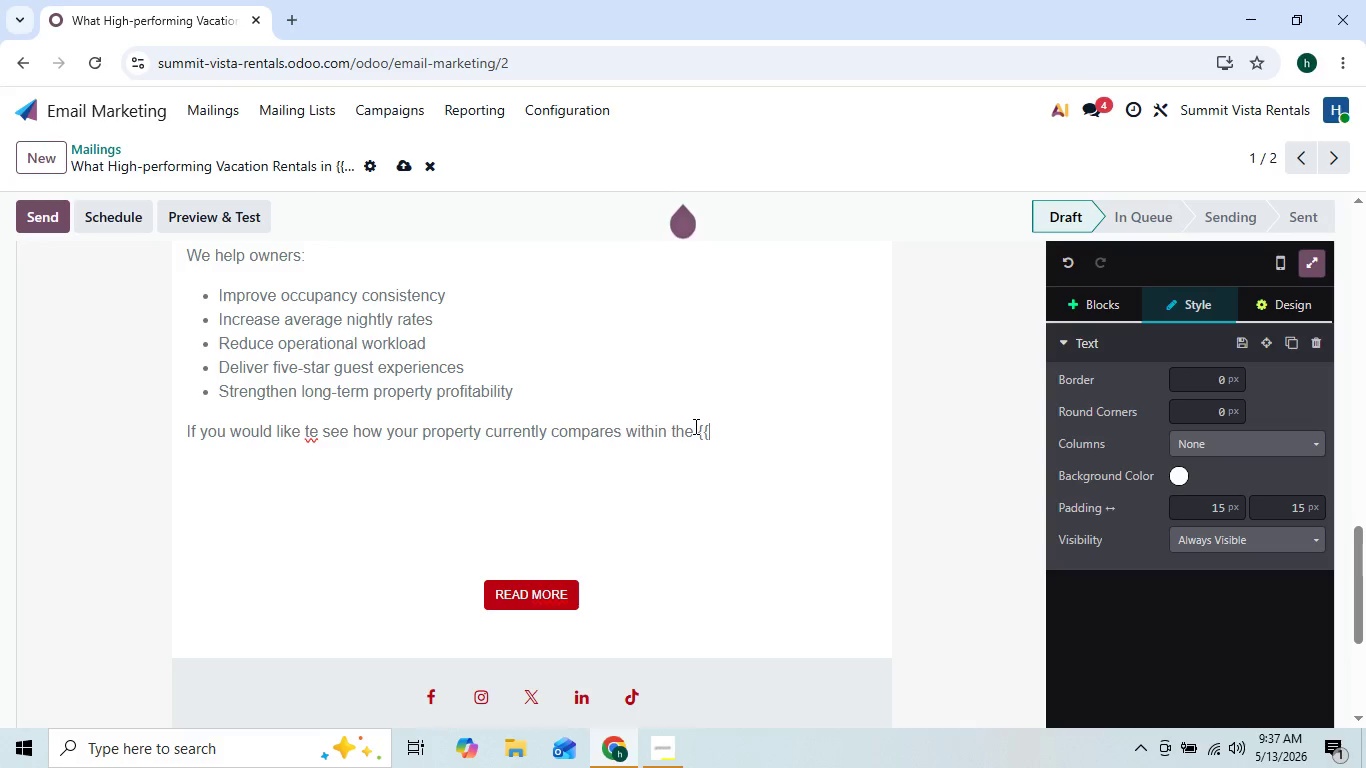 
type(object.city}} market )
key(Backspace)
type(, we would )
 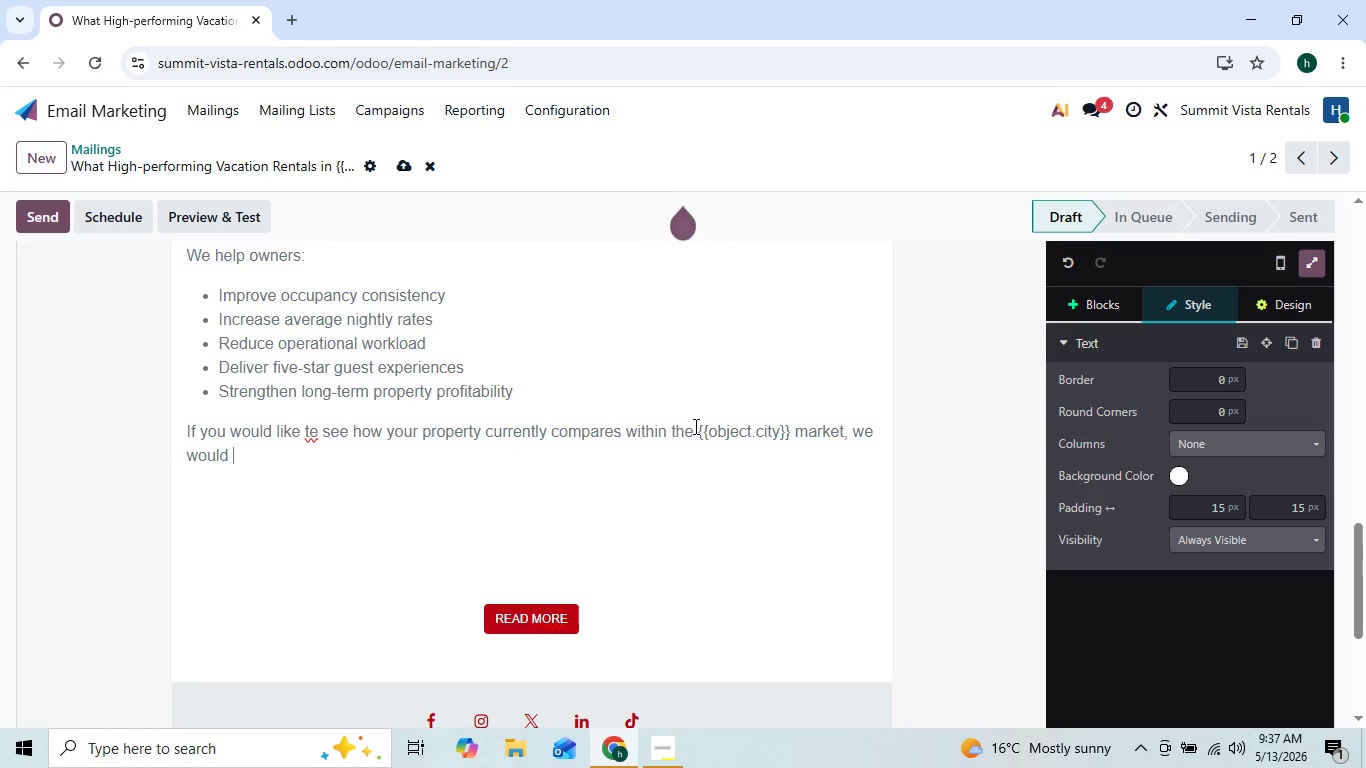 
type(be happy to provide a complimentary assessment and strategy review)
 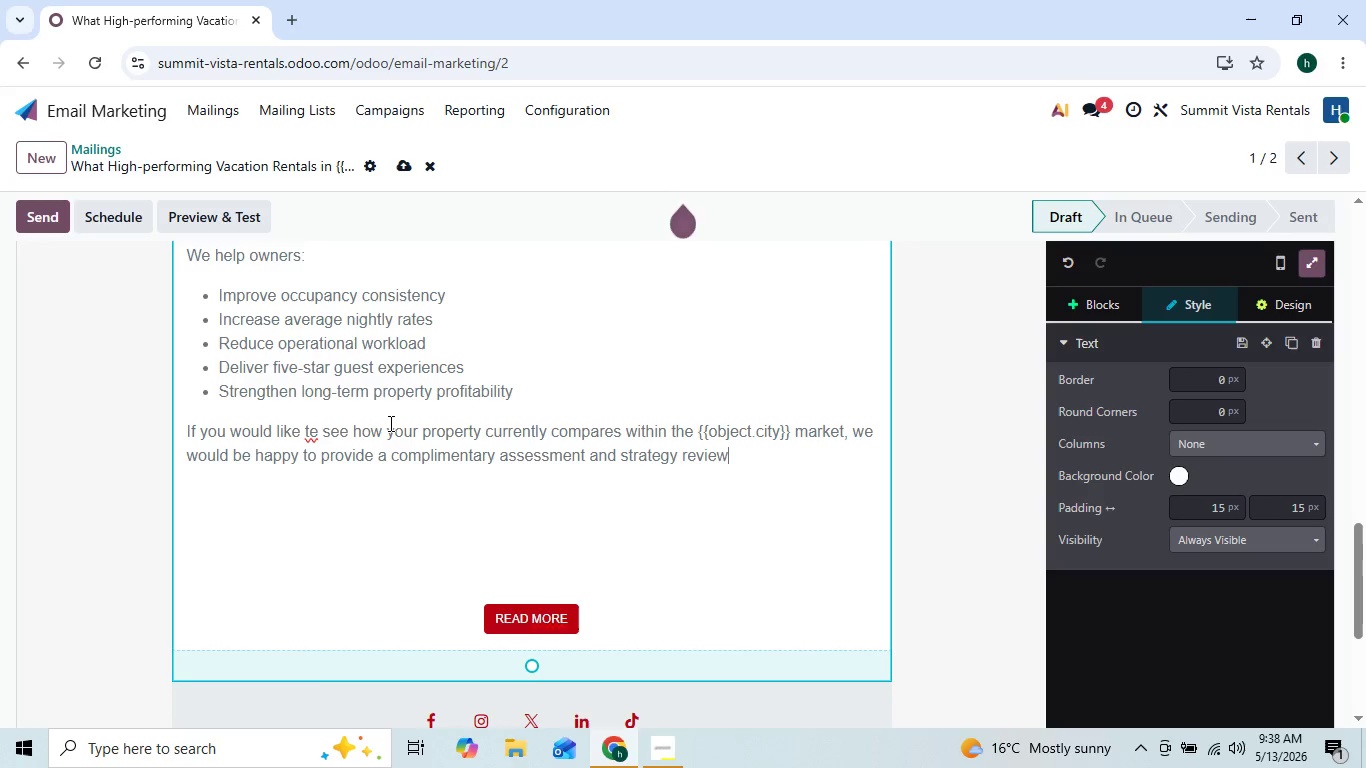 
wait(9.47)
 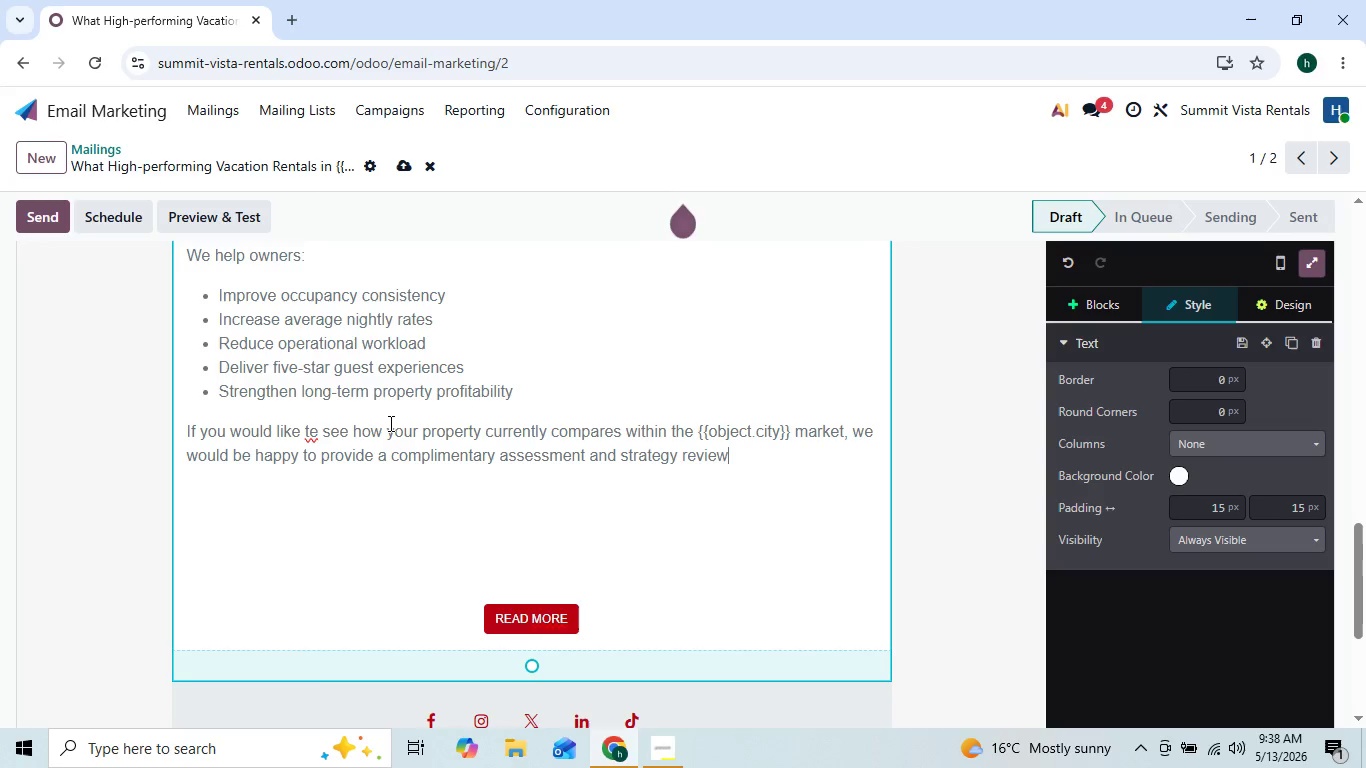 
left_click([319, 429])
 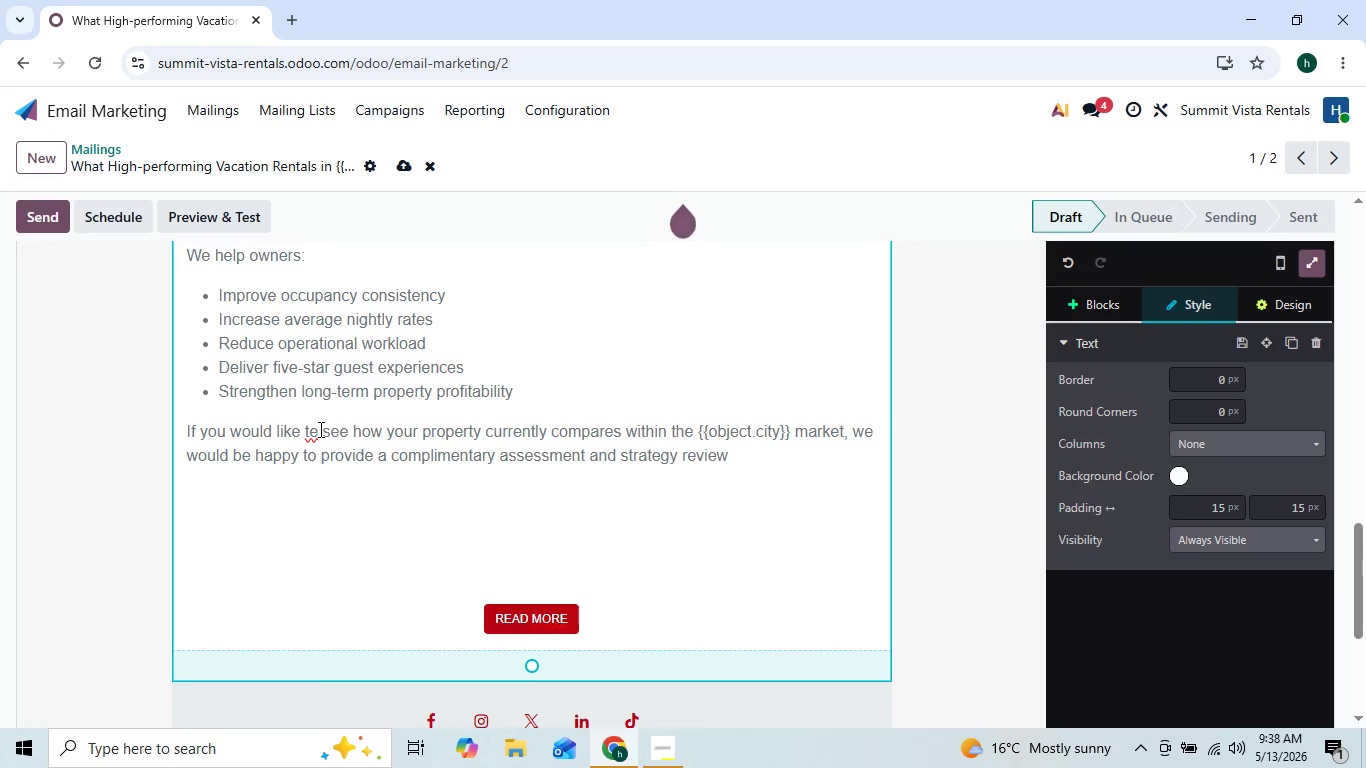 
key(Backspace)
 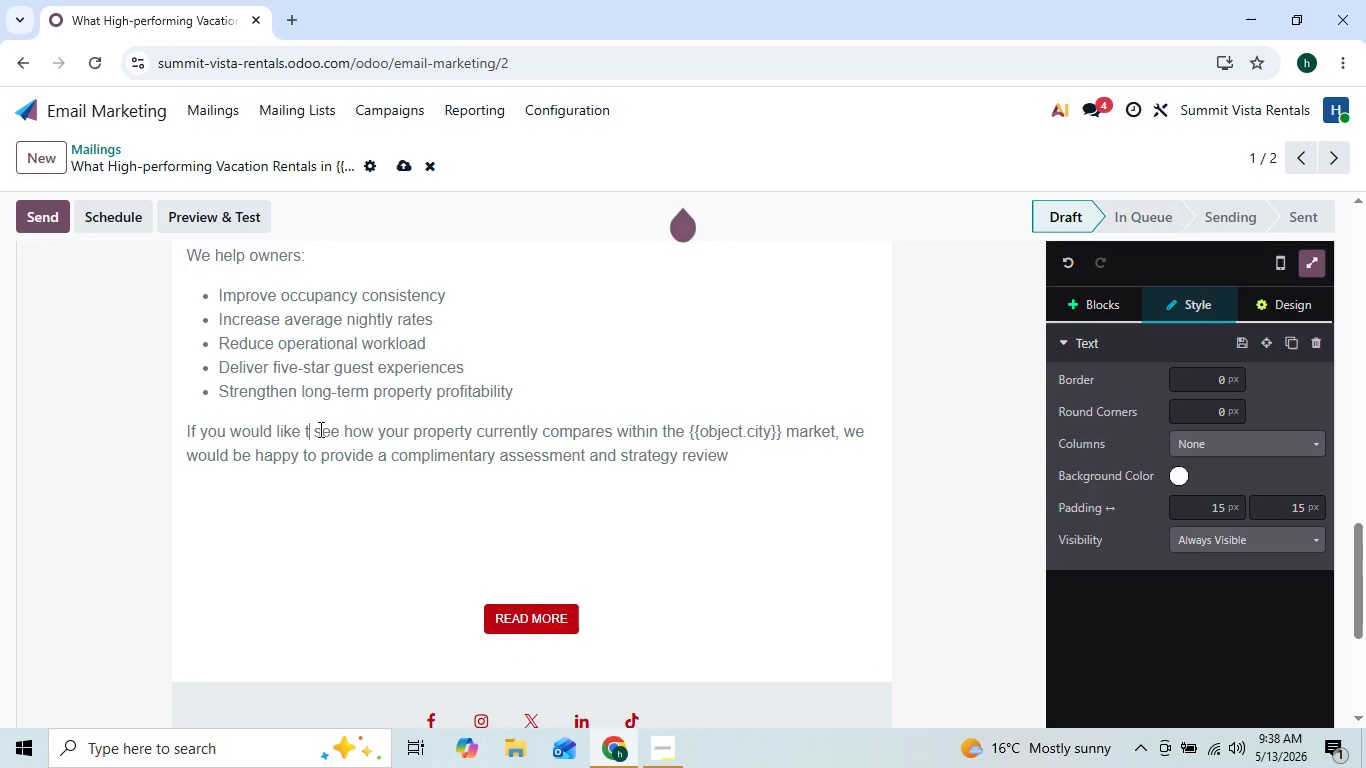 
key(O)
 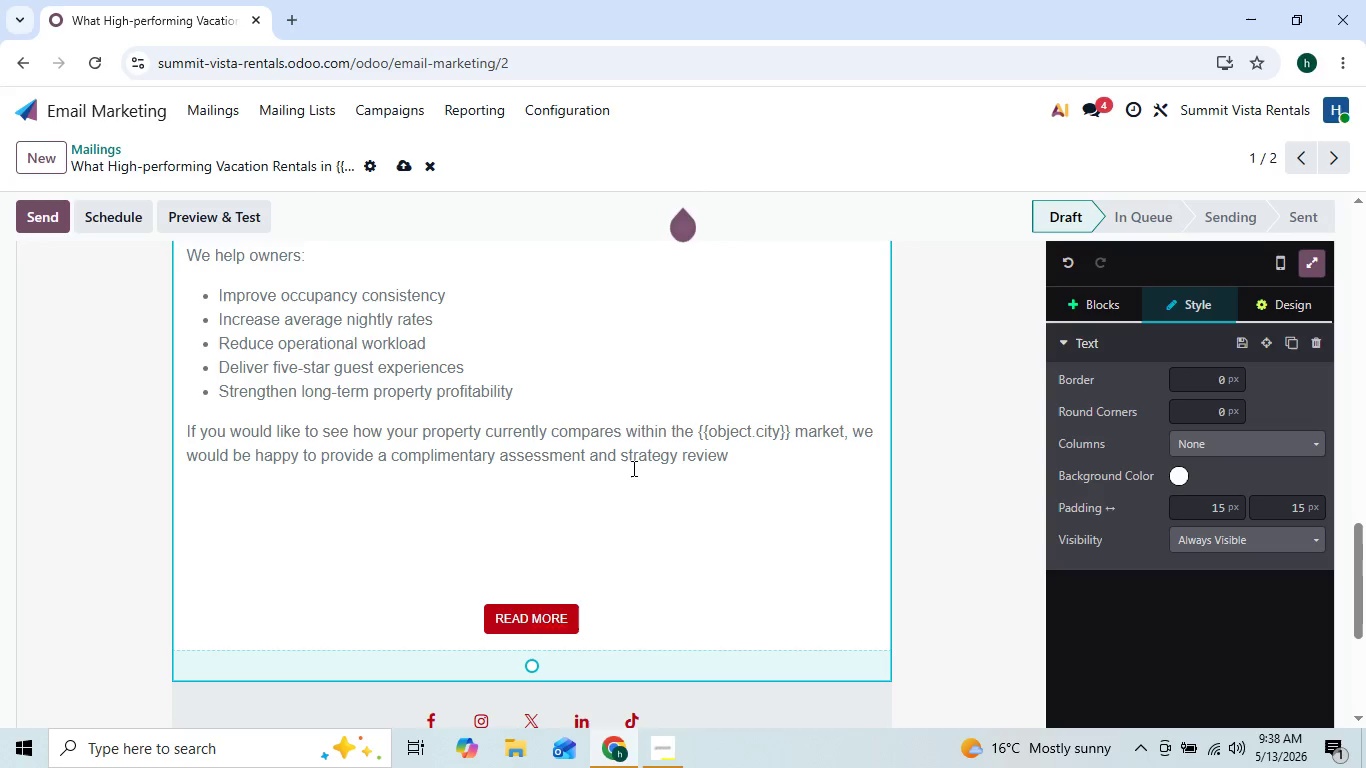 
left_click([731, 457])
 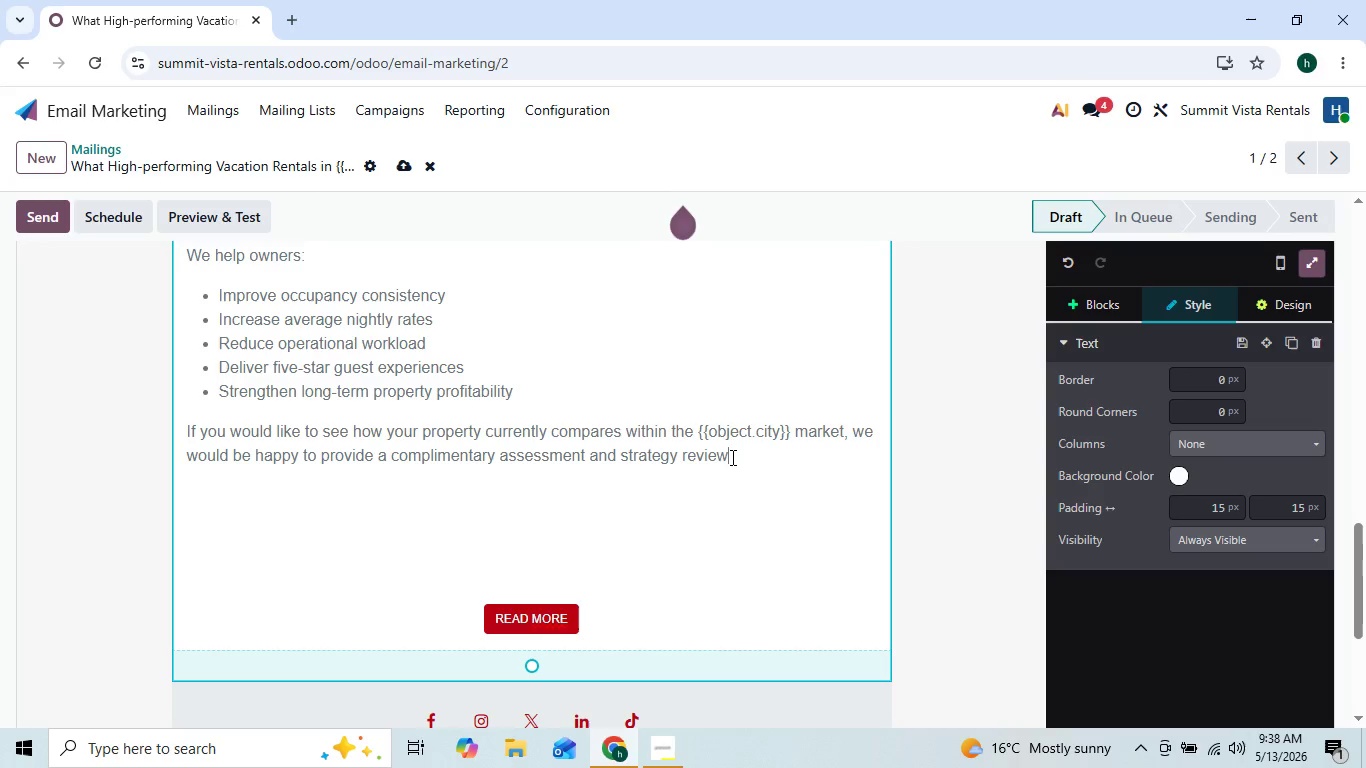 
key(Period)
 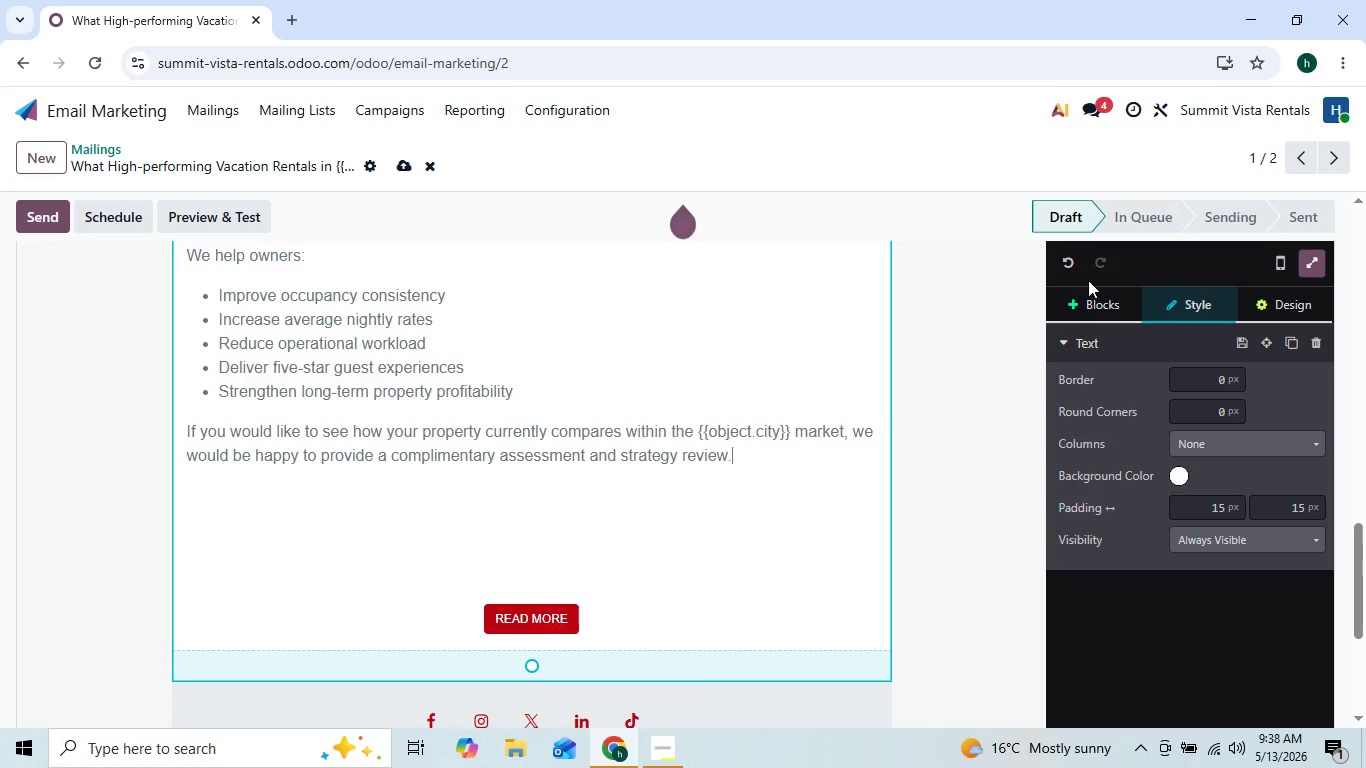 
left_click([1091, 307])
 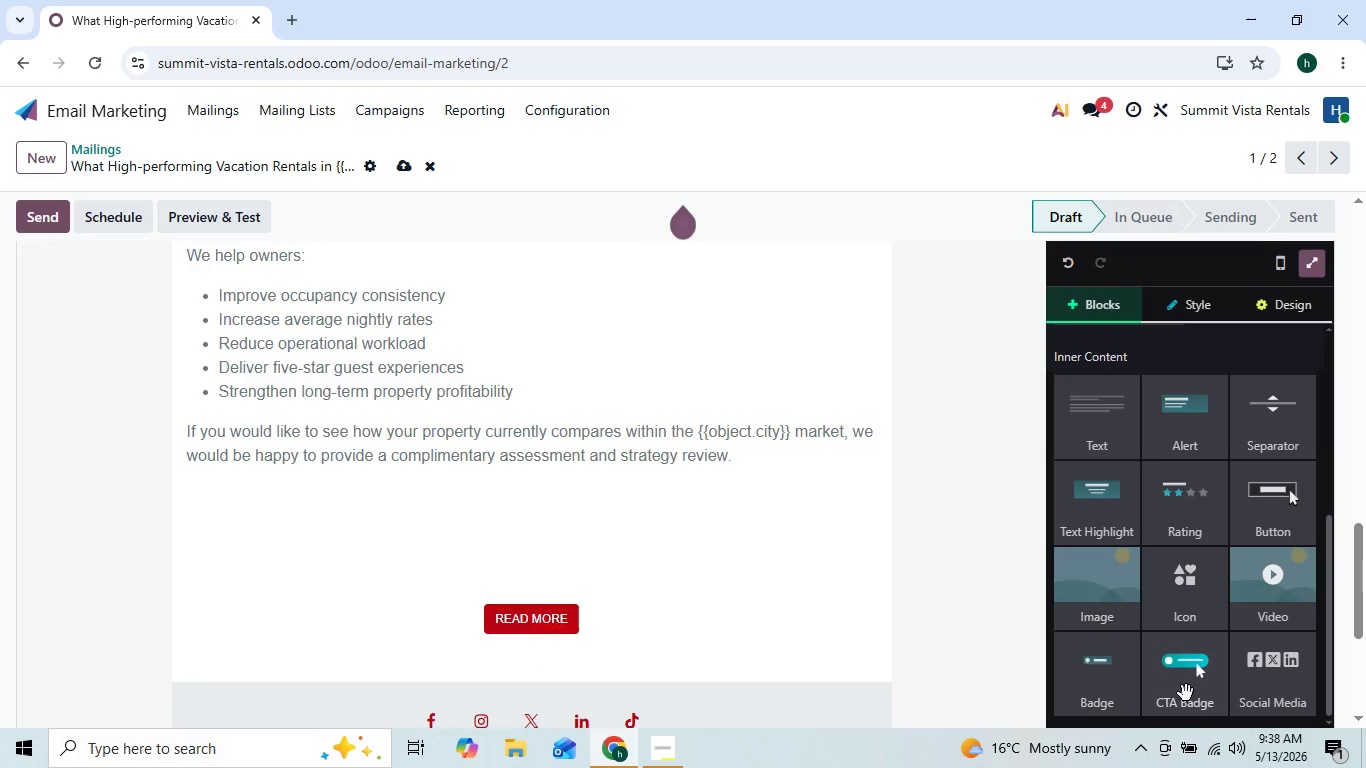 
left_click_drag(start_coordinate=[1186, 693], to_coordinate=[743, 502])
 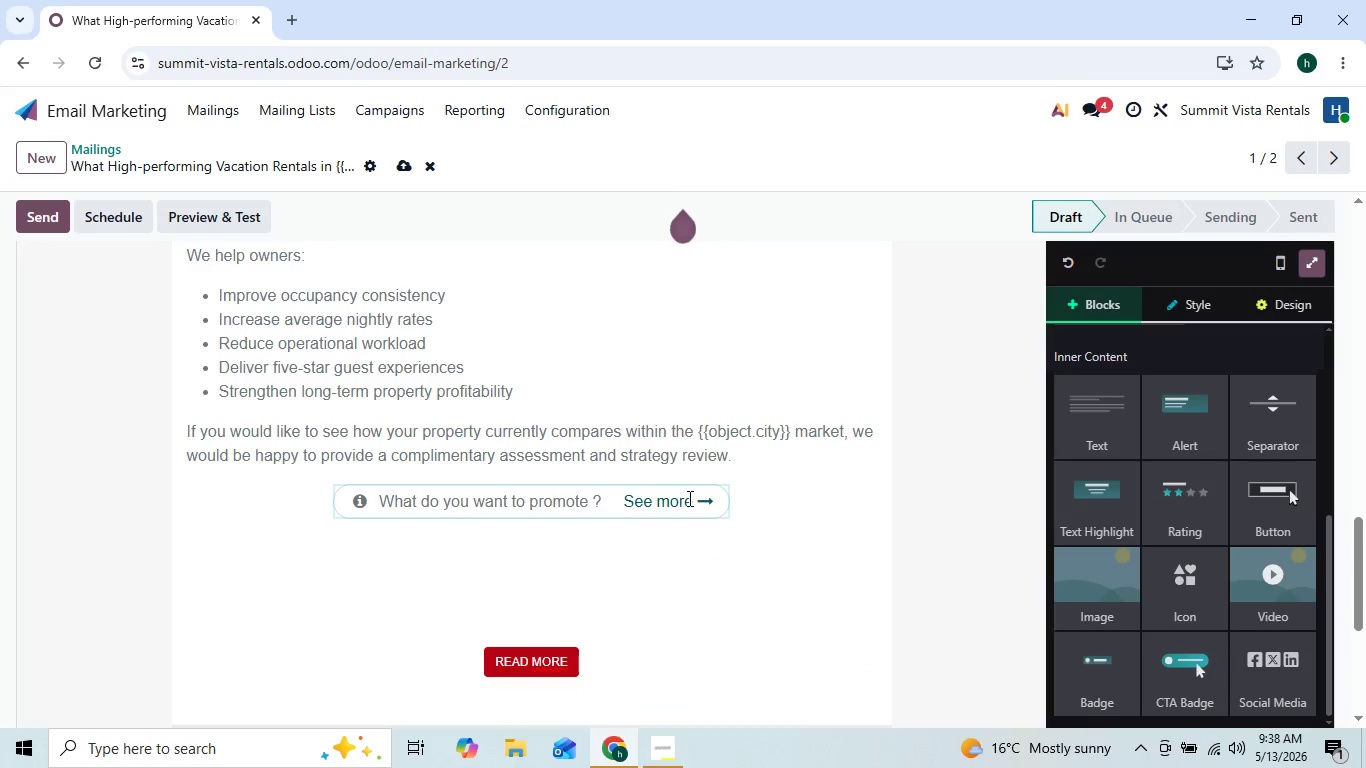 
left_click([689, 498])
 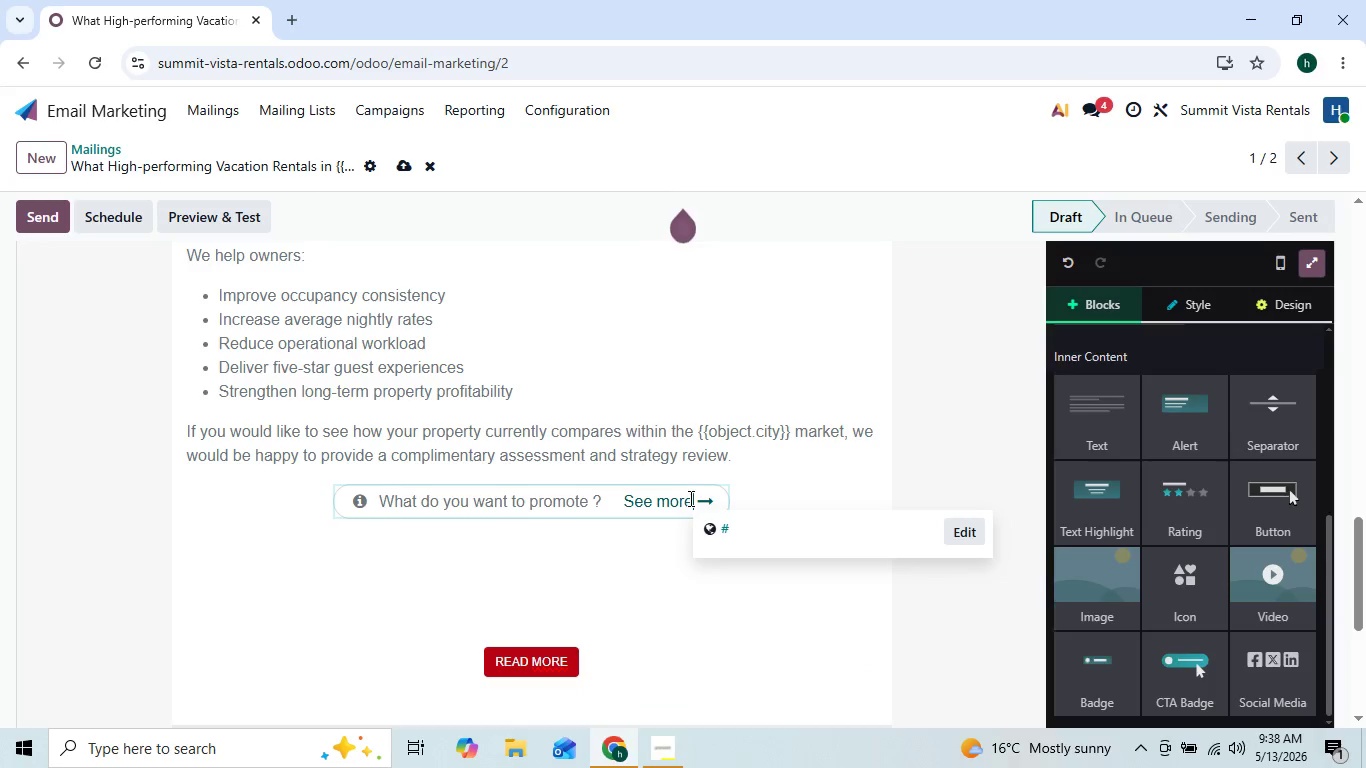 
key(Backspace)
 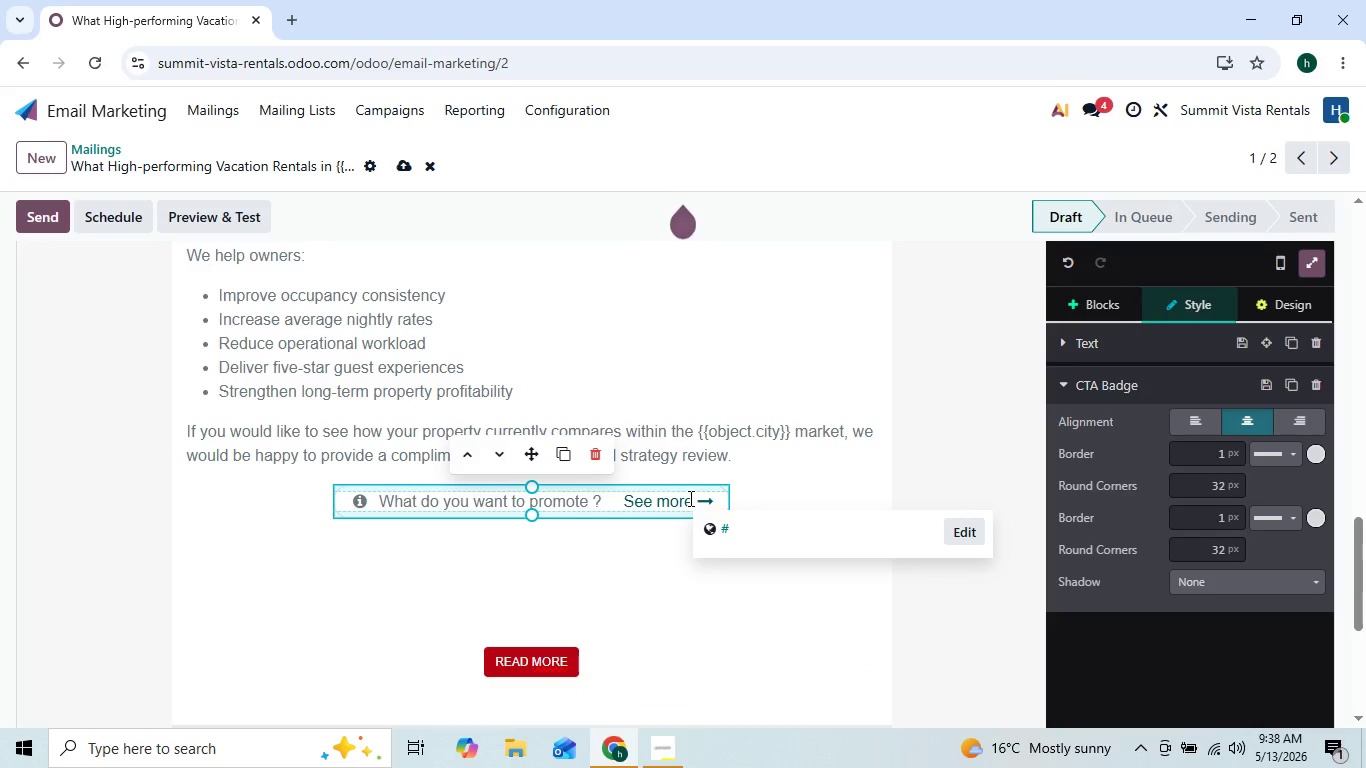 
key(Backspace)
 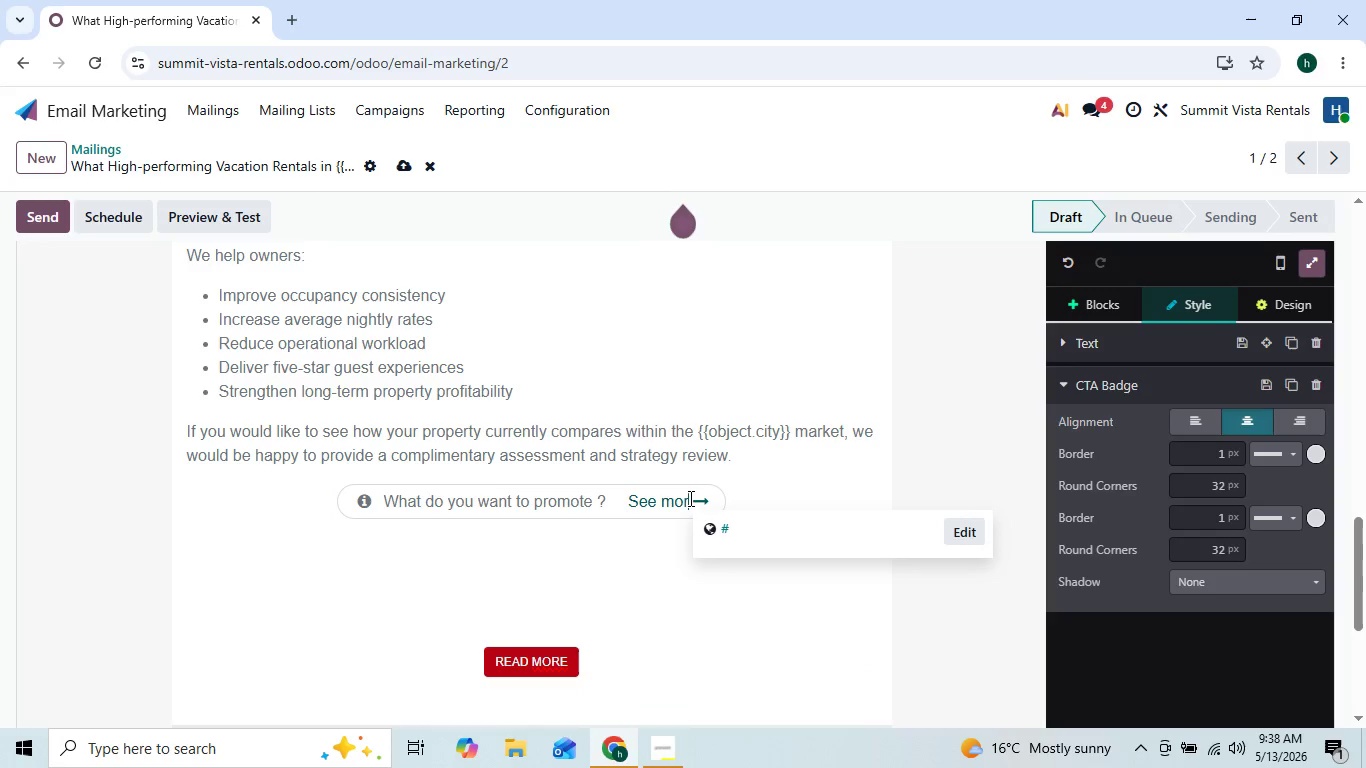 
key(Backspace)
 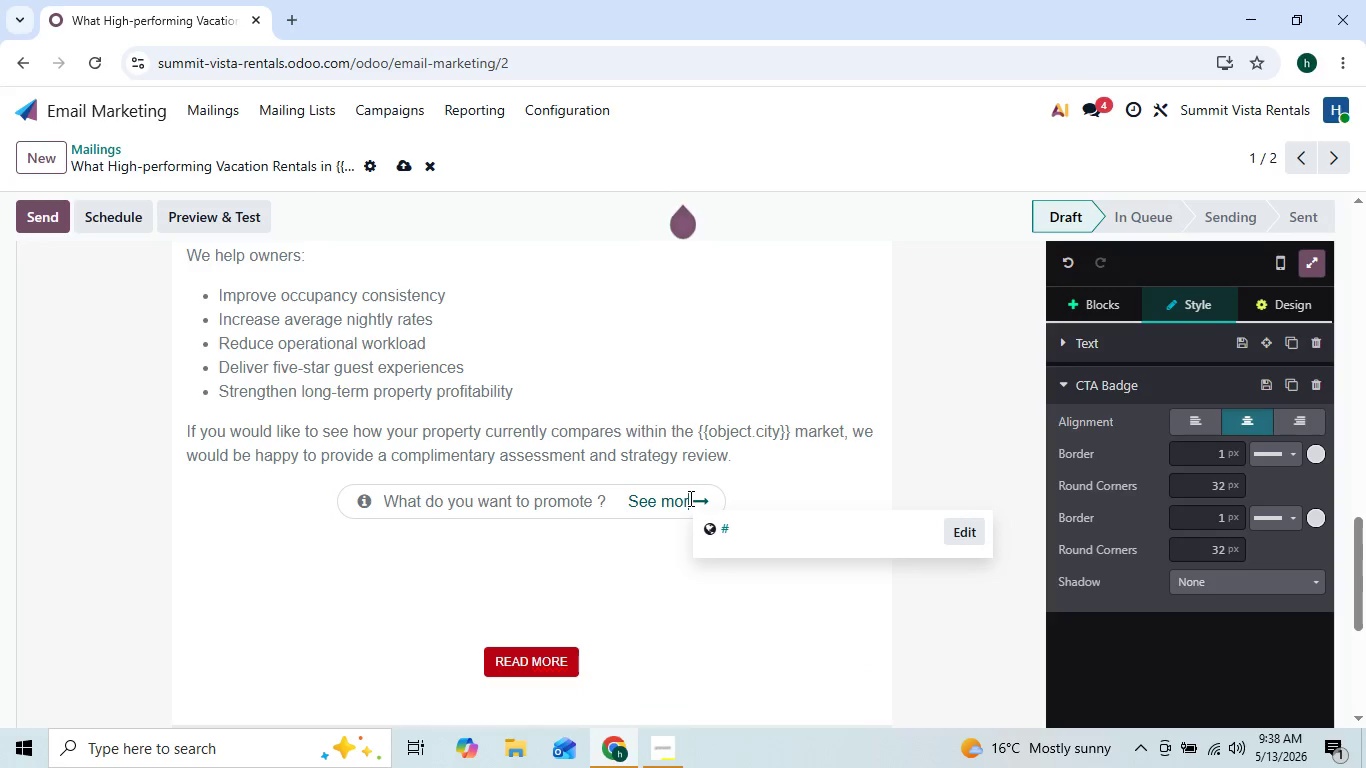 
key(Backspace)
 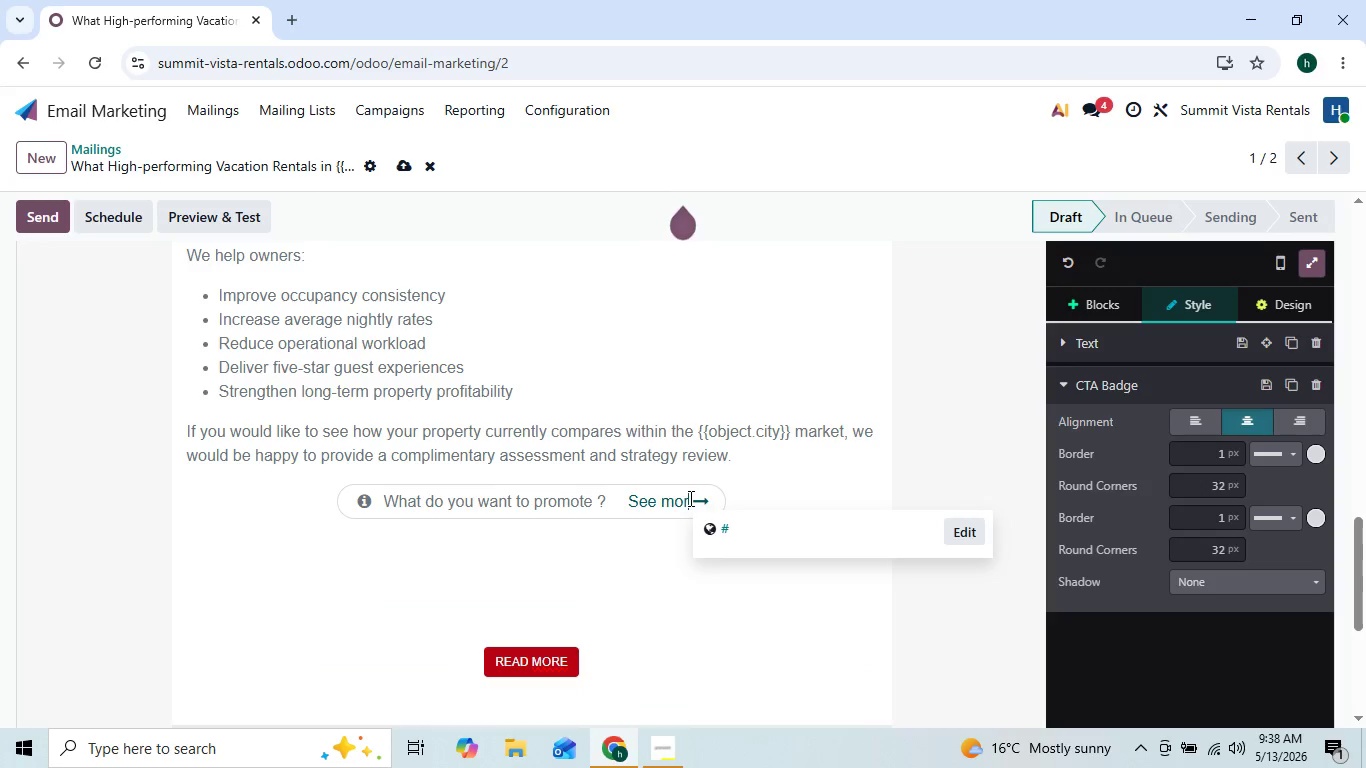 
key(Backspace)
 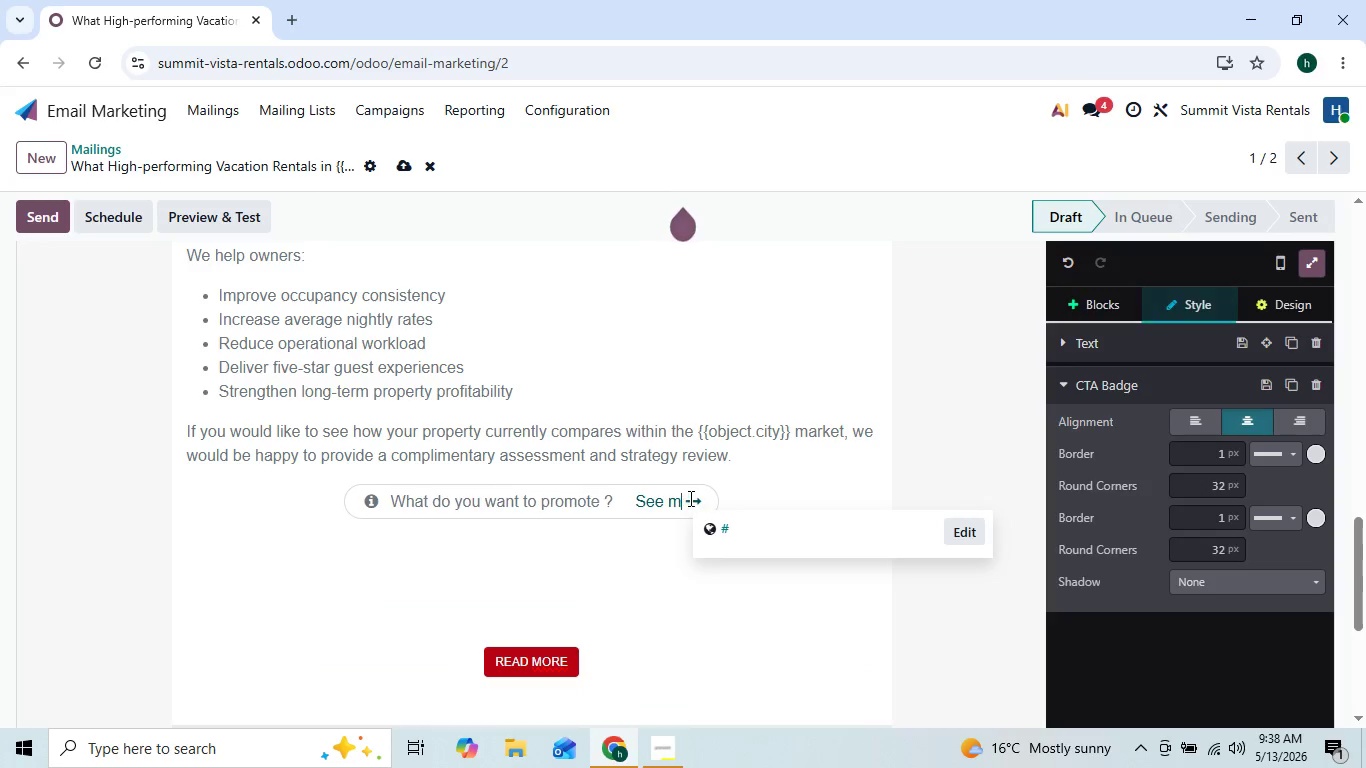 
key(Backspace)
 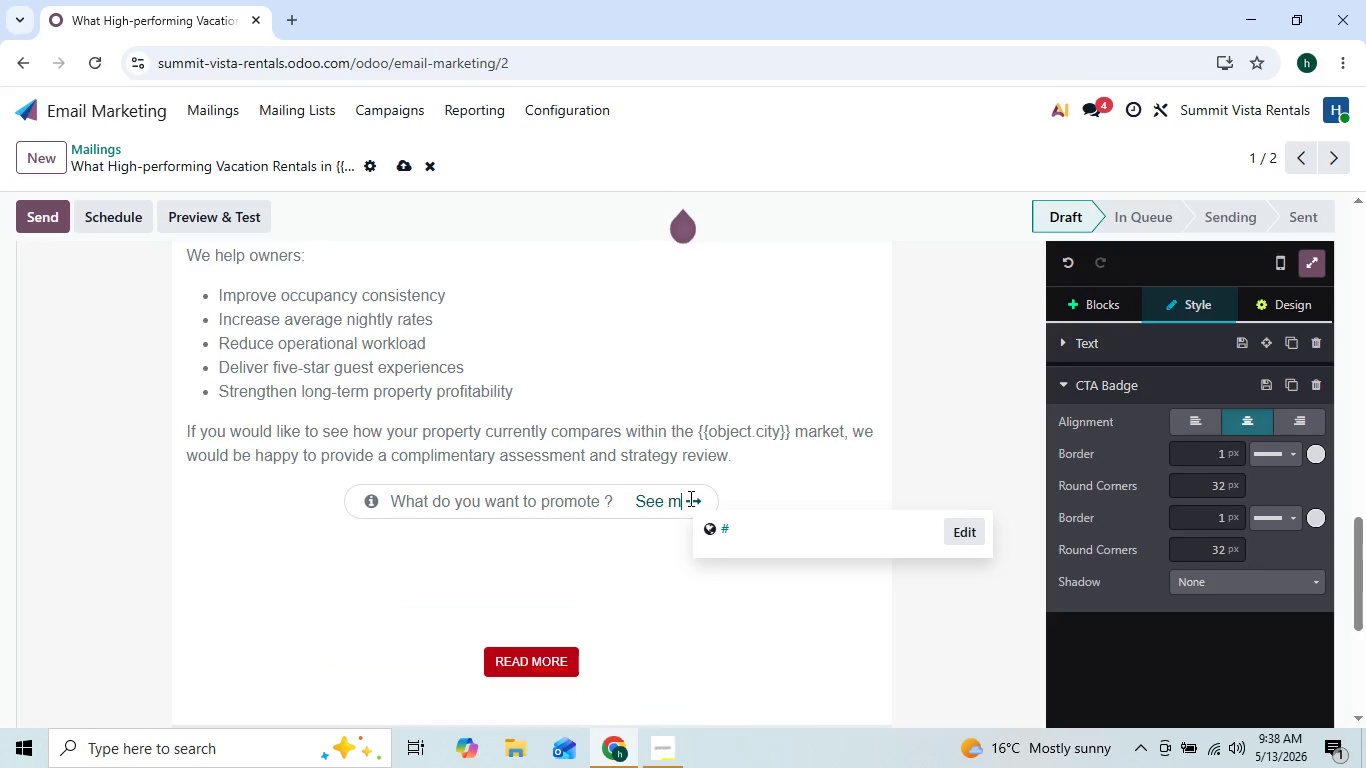 
key(Backspace)
 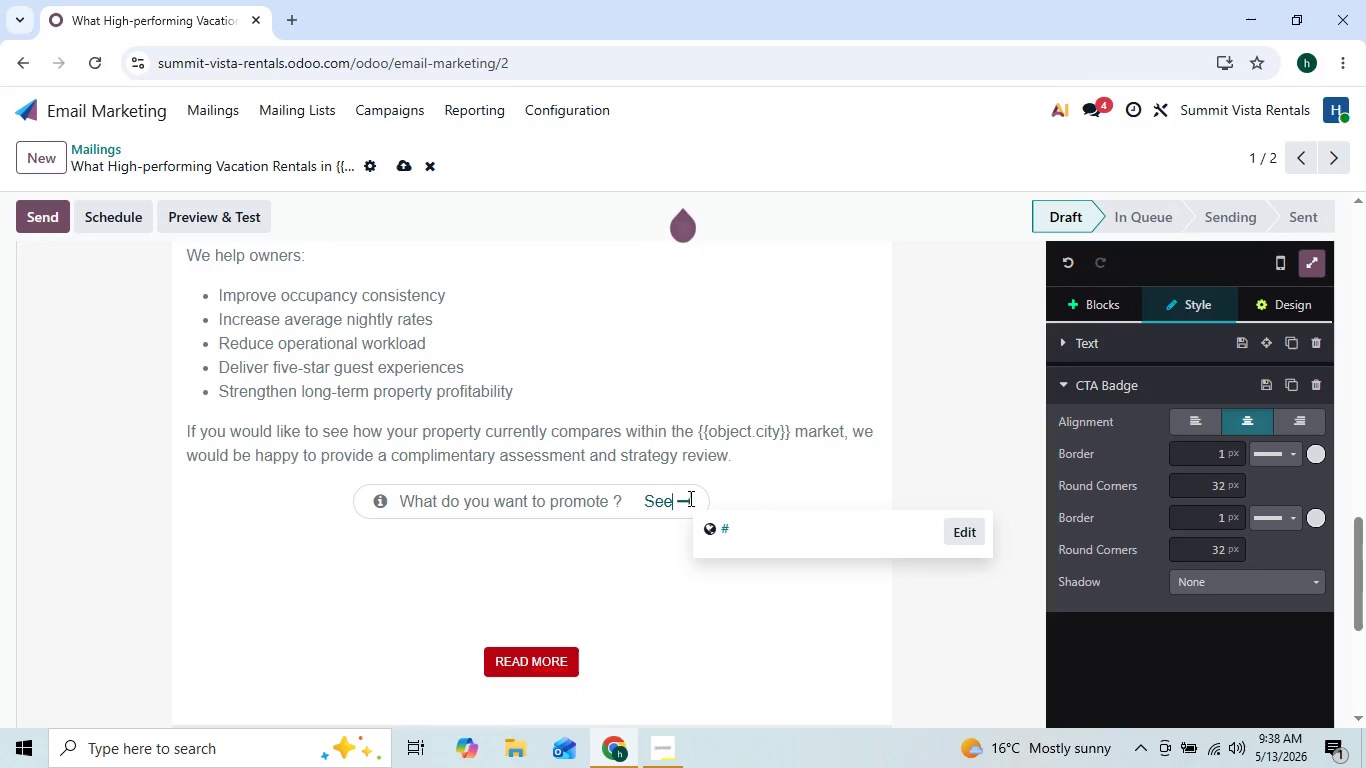 
key(Backspace)
 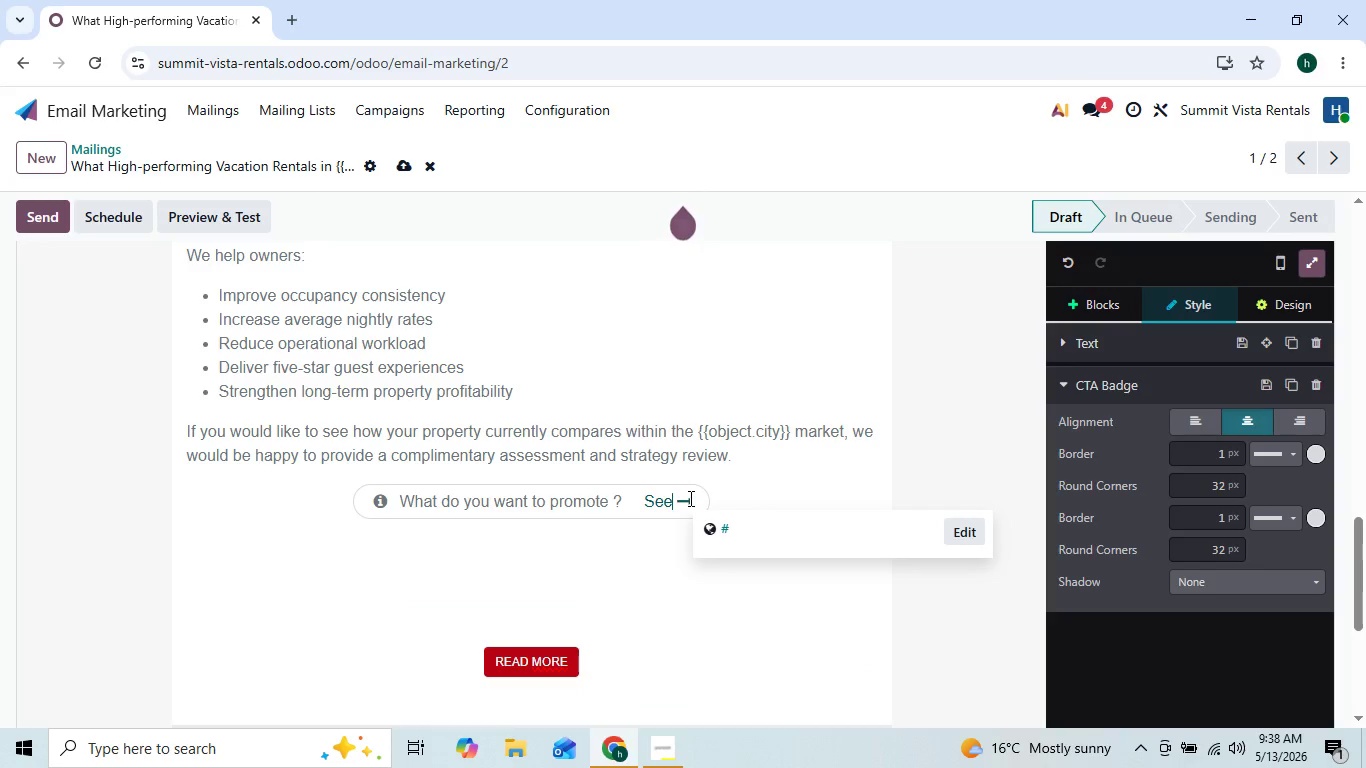 
key(Backspace)
 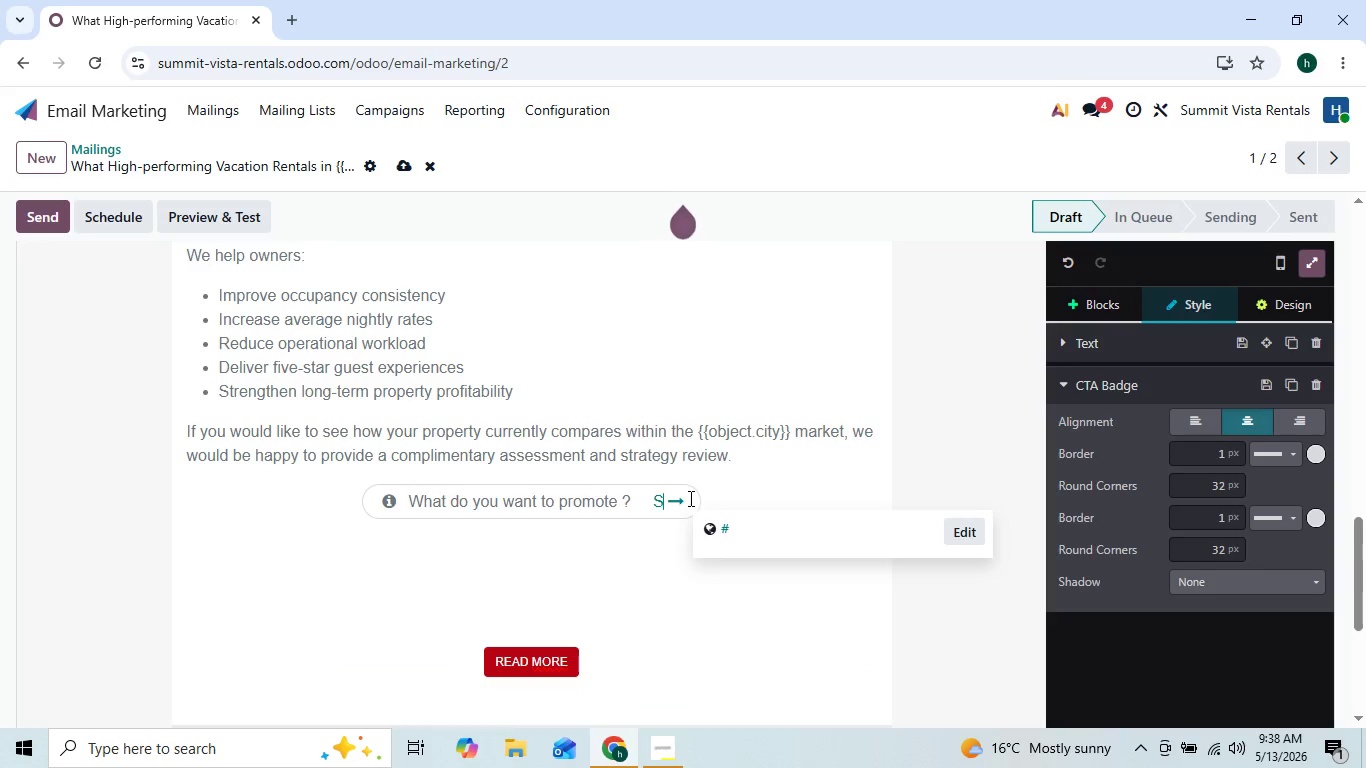 
key(Backspace)
 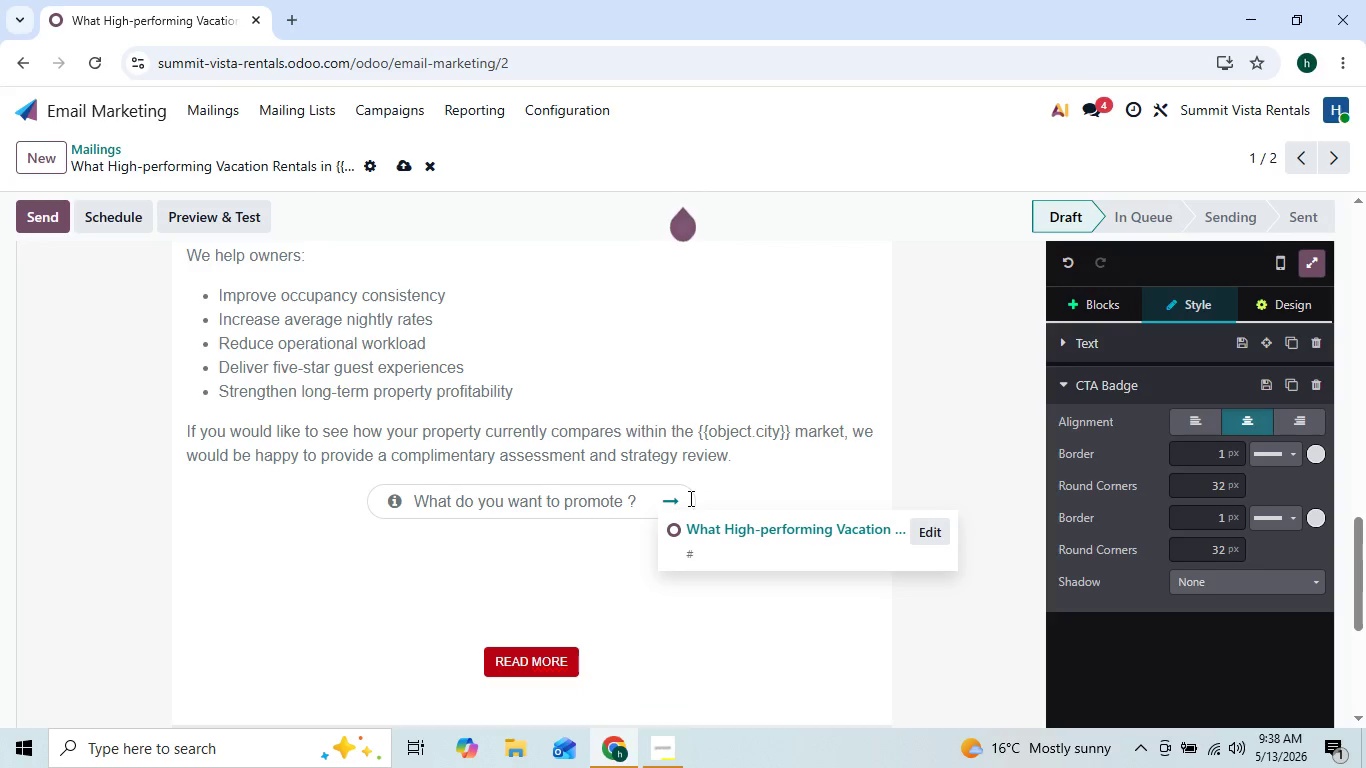 
key(ArrowLeft)
 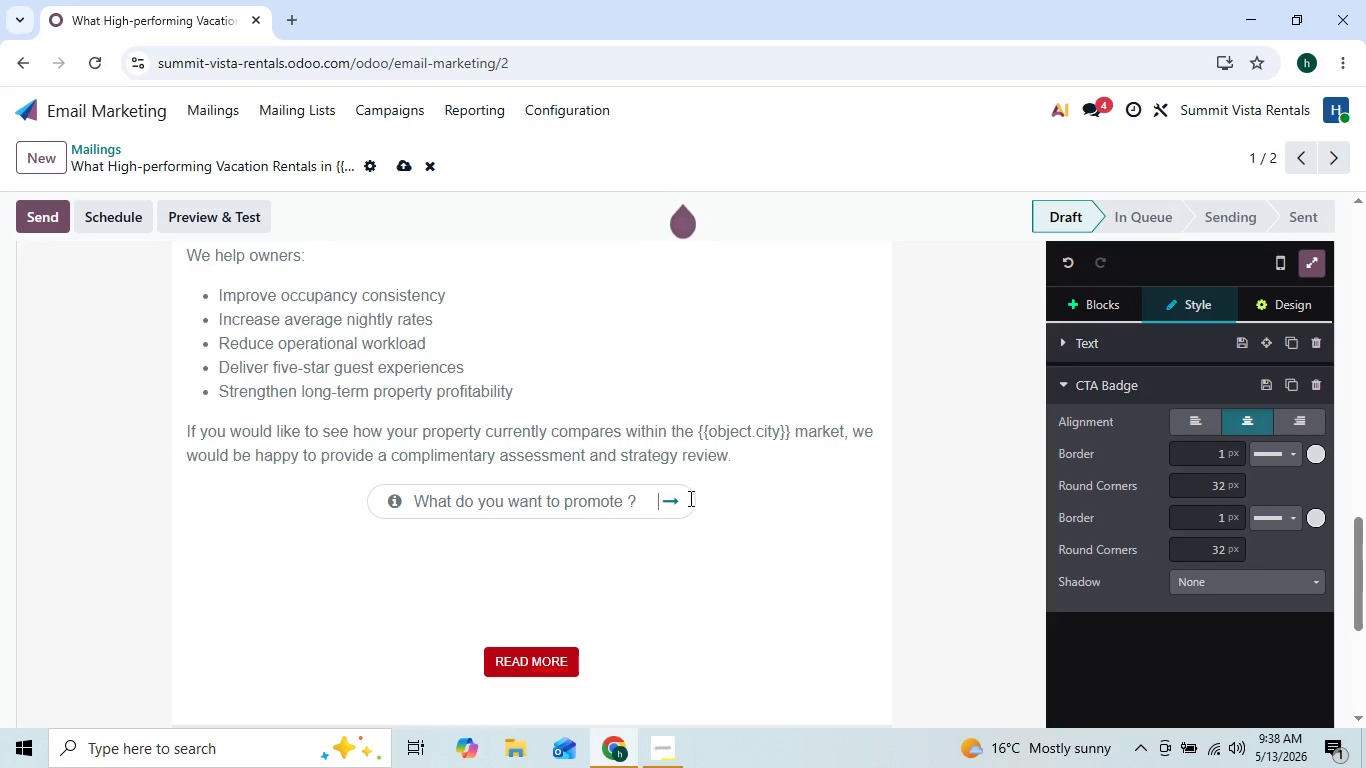 
key(ArrowLeft)
 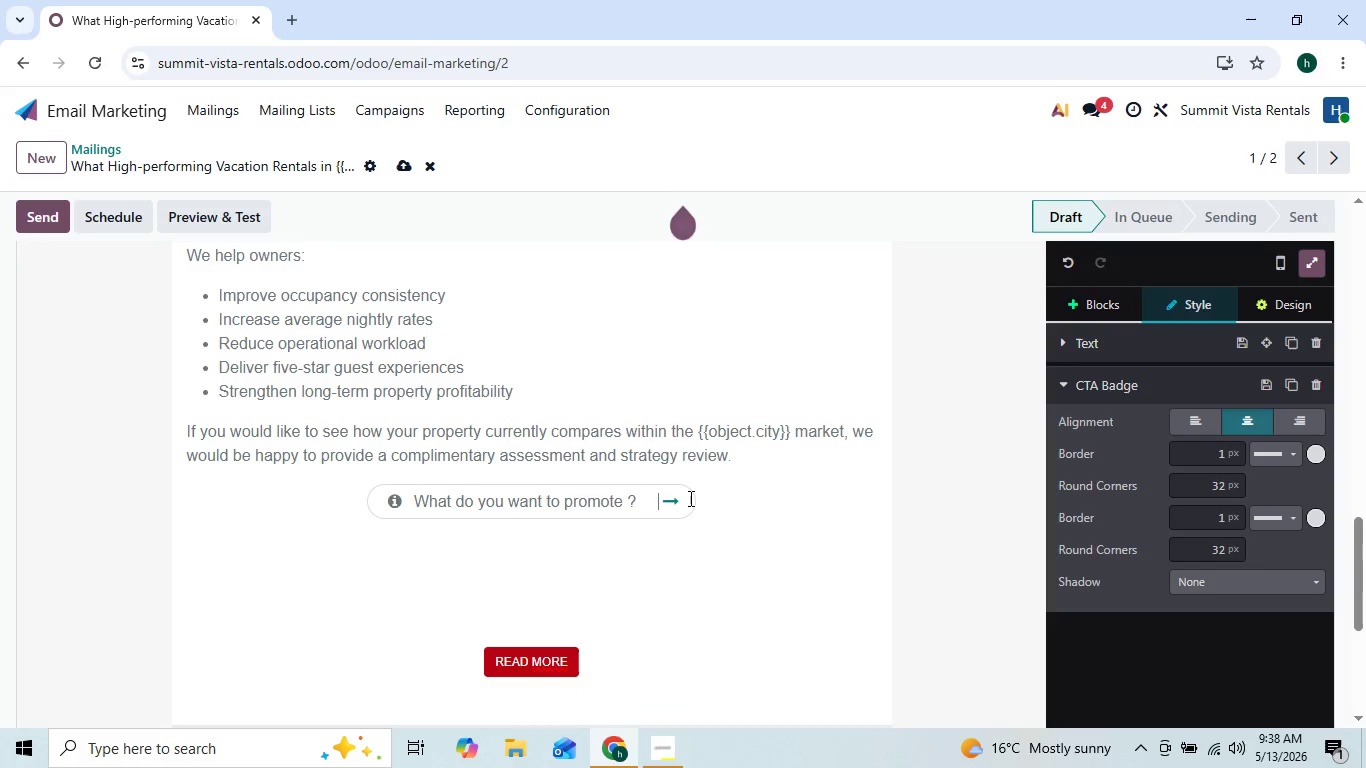 
key(ArrowLeft)
 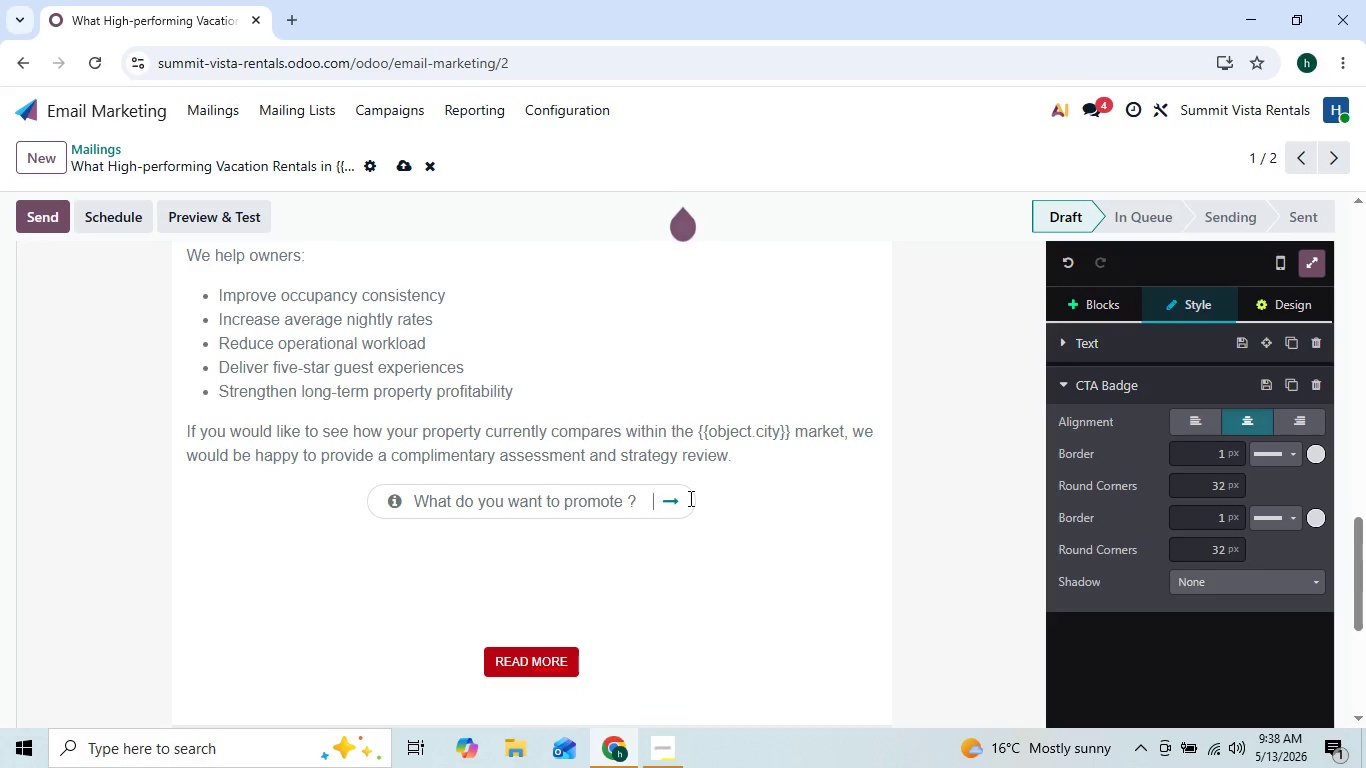 
key(ArrowLeft)
 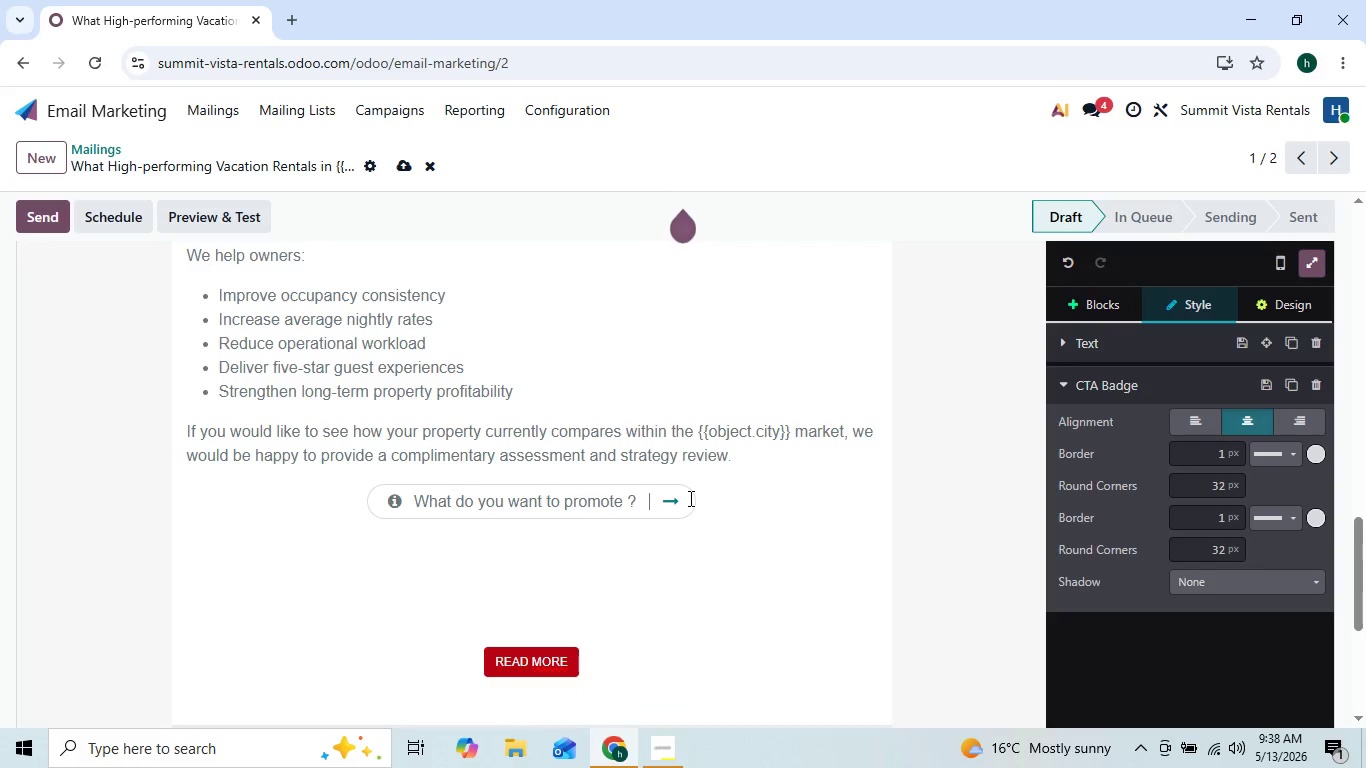 
key(ArrowLeft)
 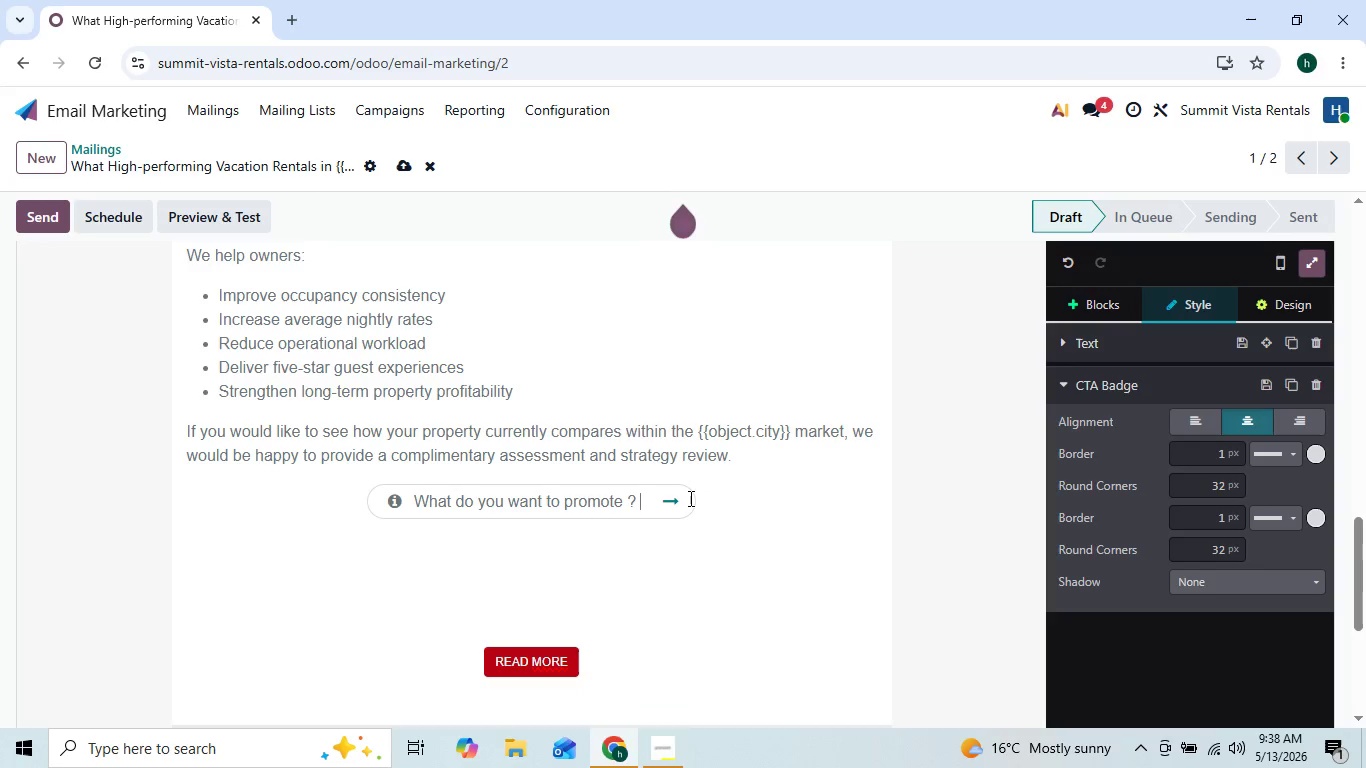 
key(Backspace)
key(Backspace)
key(Backspace)
key(Backspace)
key(Backspace)
key(Backspace)
key(Backspace)
key(Backspace)
key(Backspace)
key(Backspace)
key(Backspace)
key(Backspace)
key(Backspace)
key(Backspace)
key(Backspace)
key(Backspace)
key(Backspace)
key(Backspace)
key(Backspace)
key(Backspace)
key(Backspace)
key(Backspace)
type(Book Your Propery)
 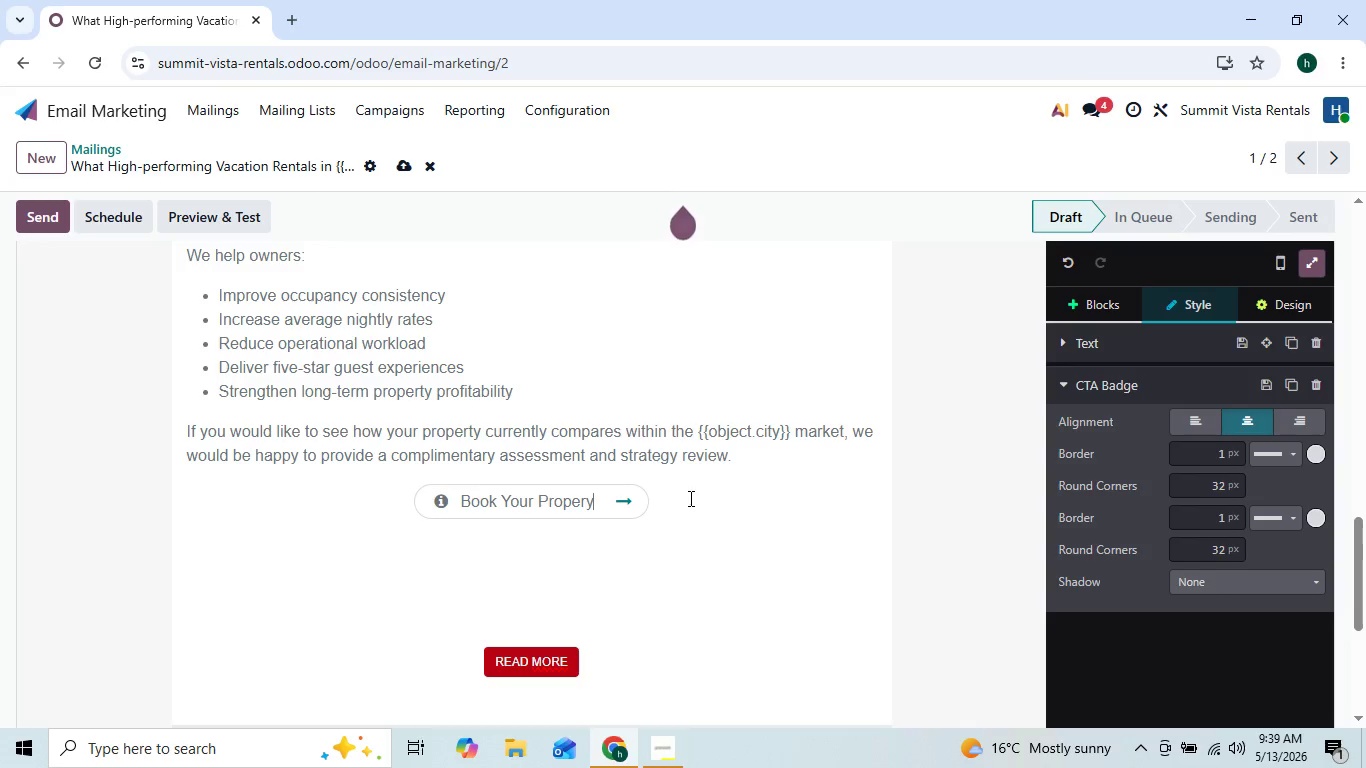 
key(ArrowLeft)
 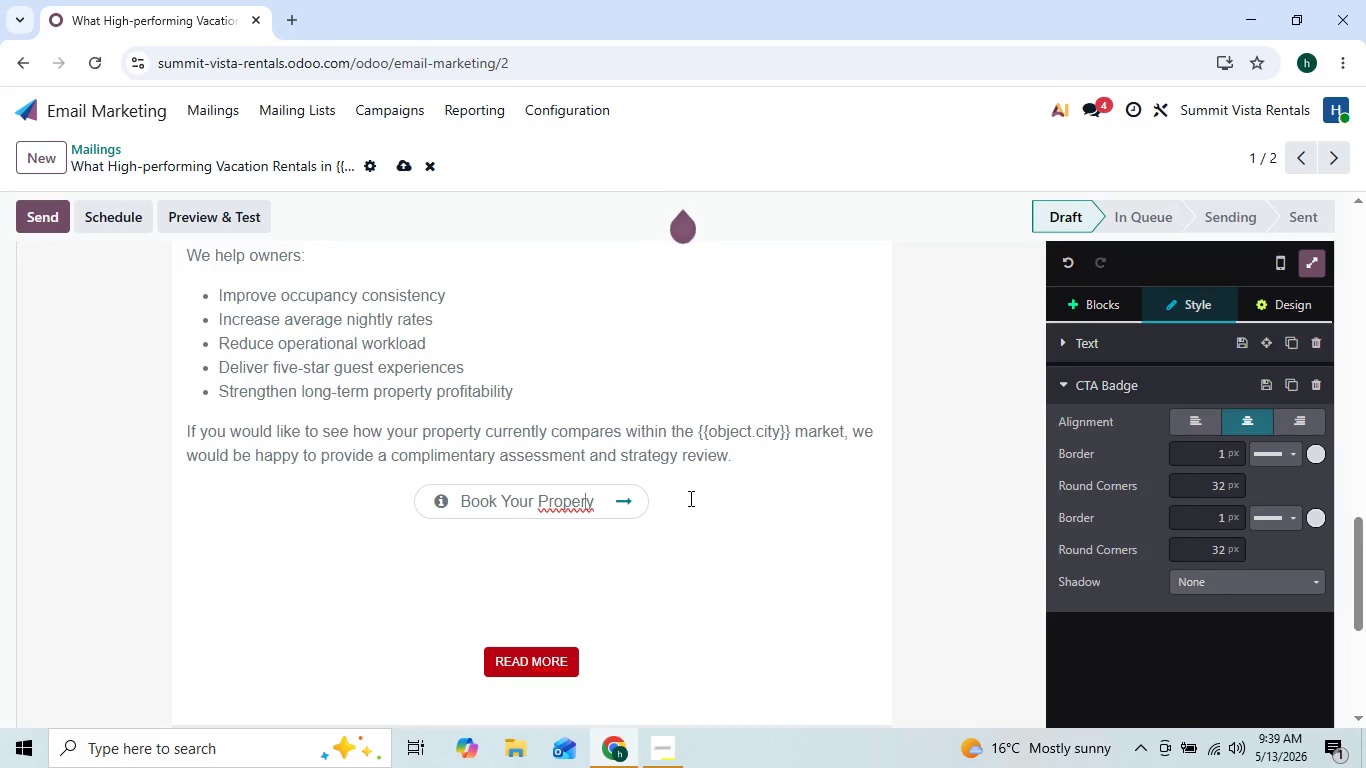 
key(T)
 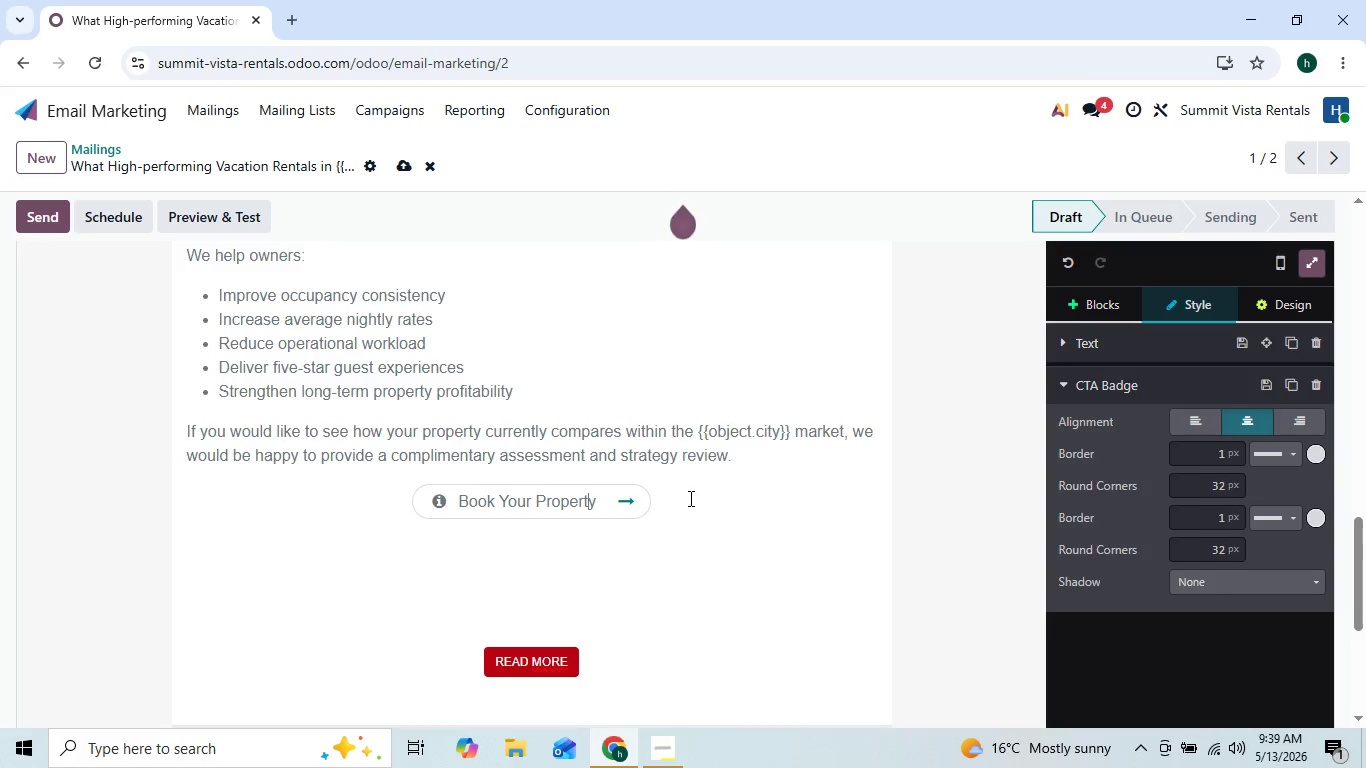 
key(ArrowRight)
 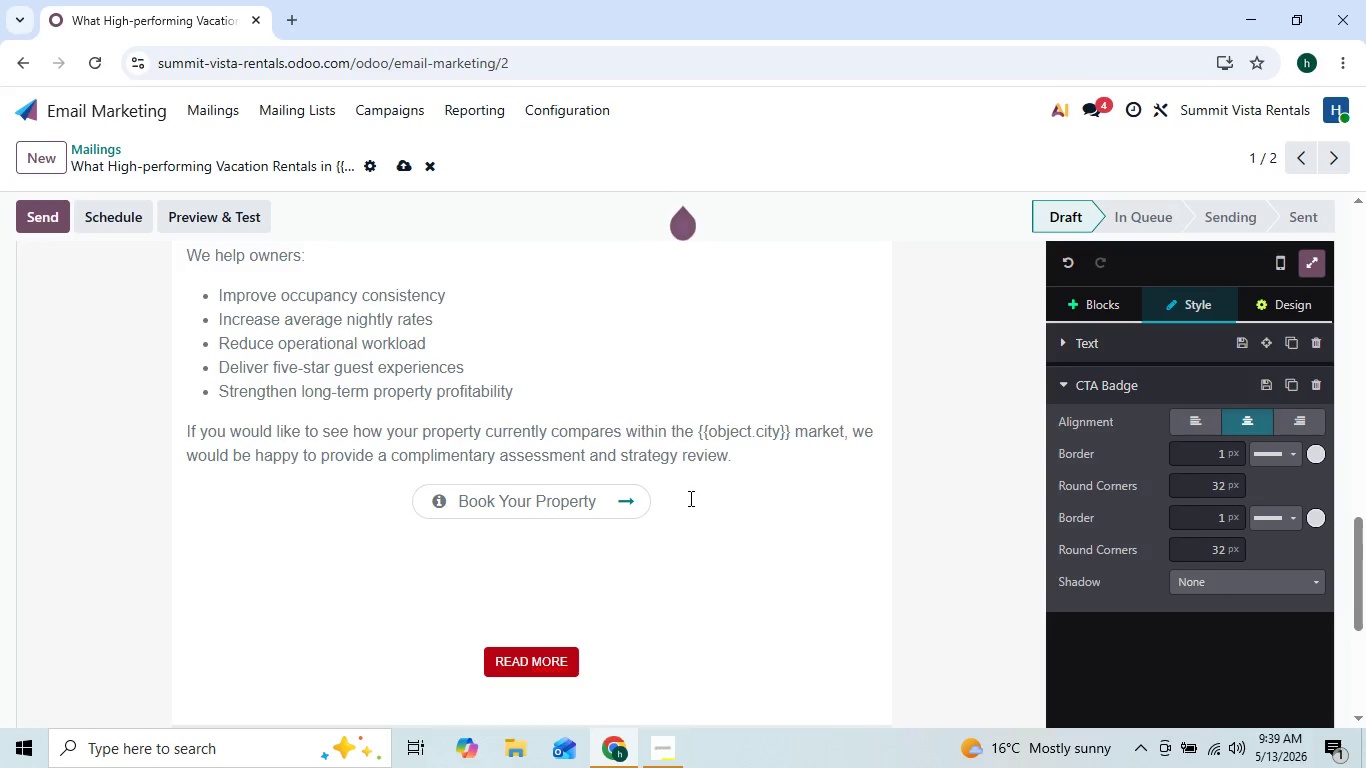 
type( Assessment)
 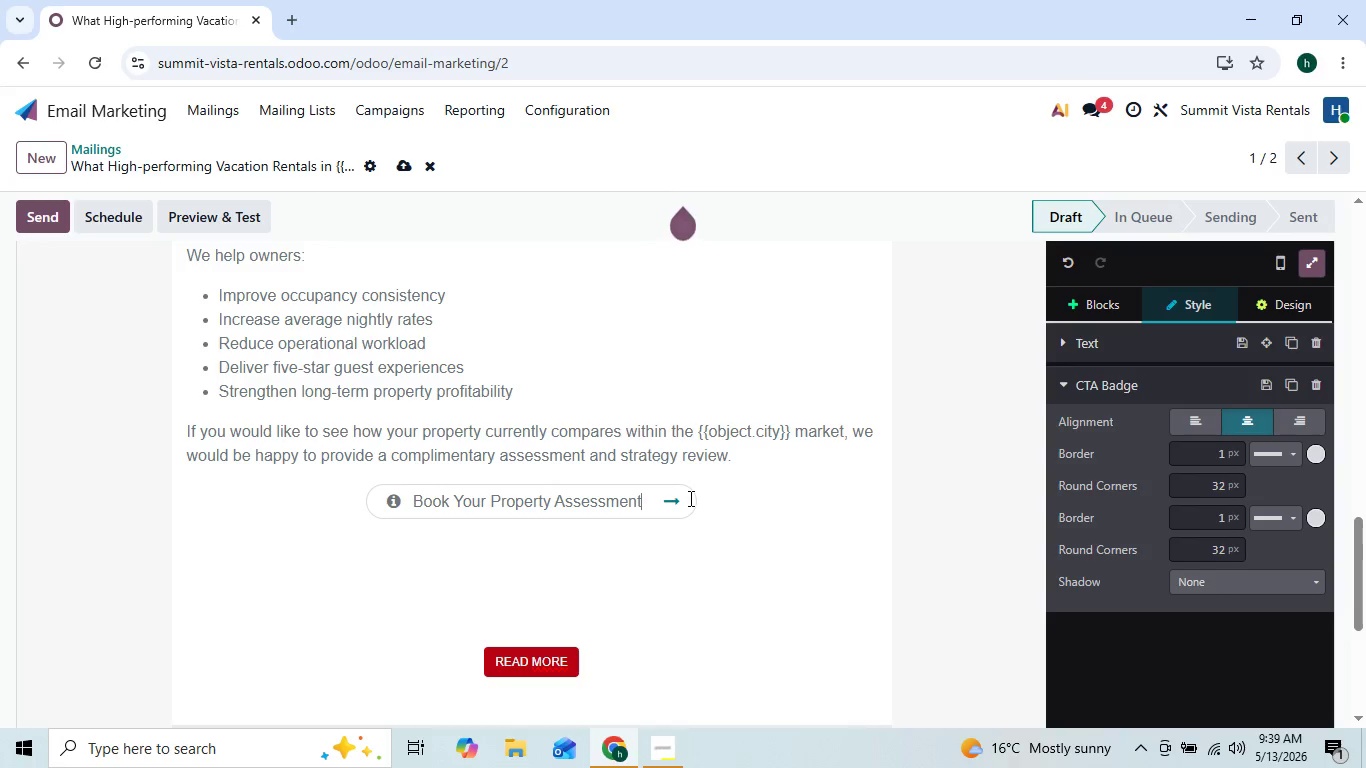 
left_click([395, 550])
 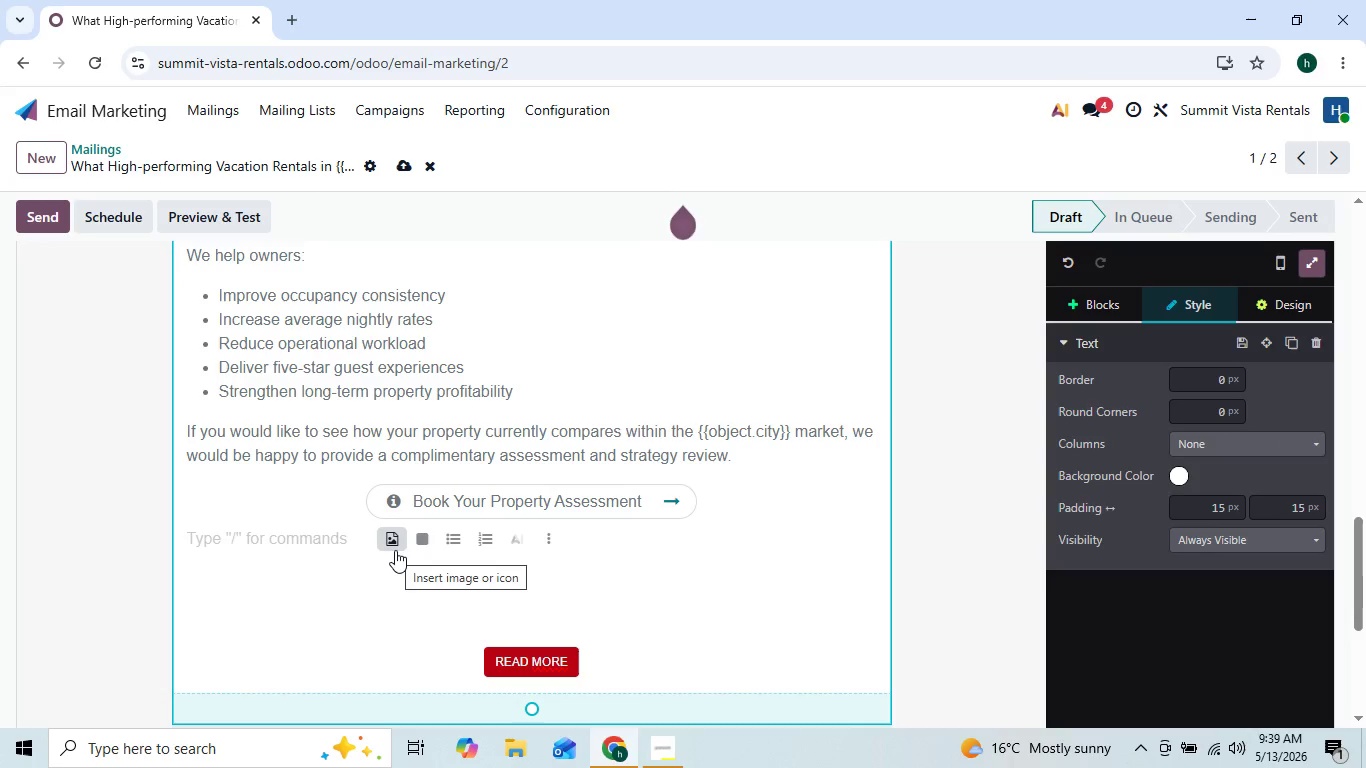 
type(Even a short conversaio)
key(Backspace)
key(Backspace)
type(tion)
 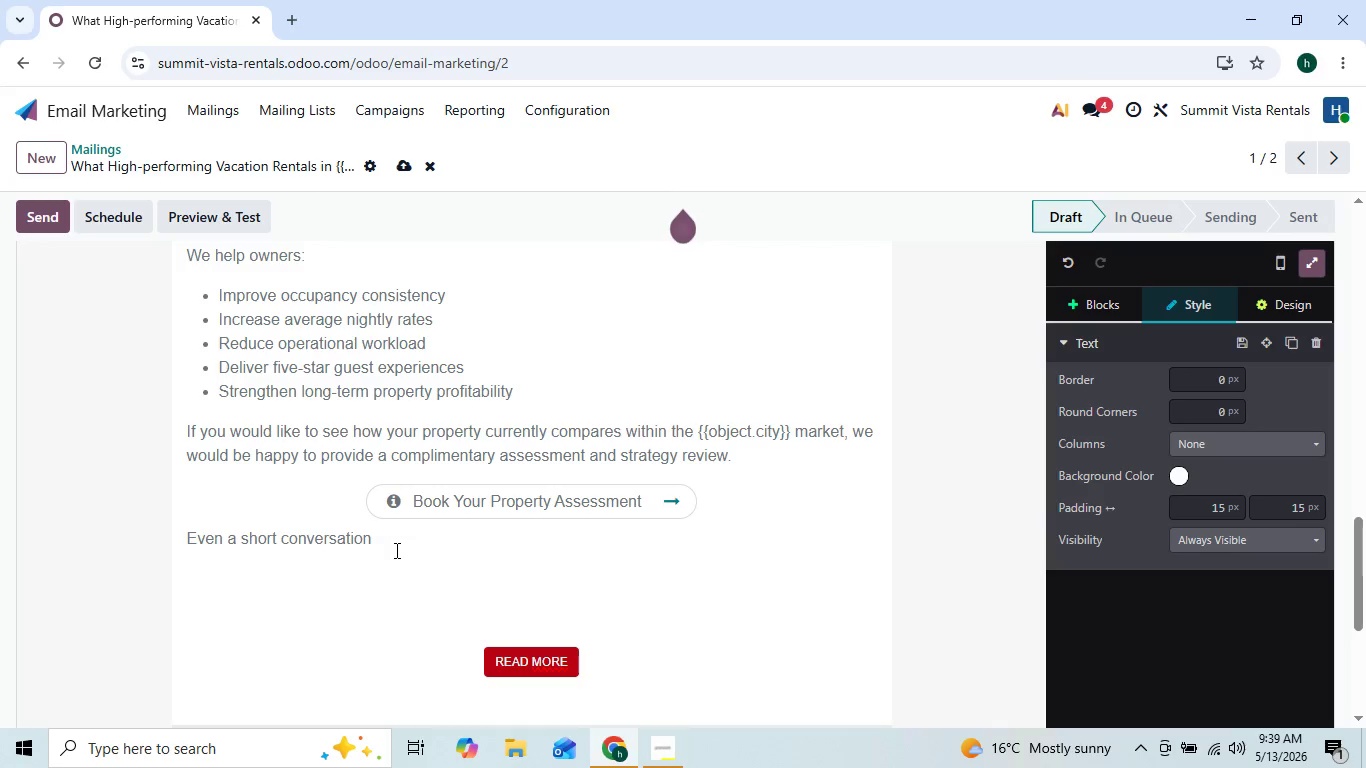 
key(ArrowLeft)
 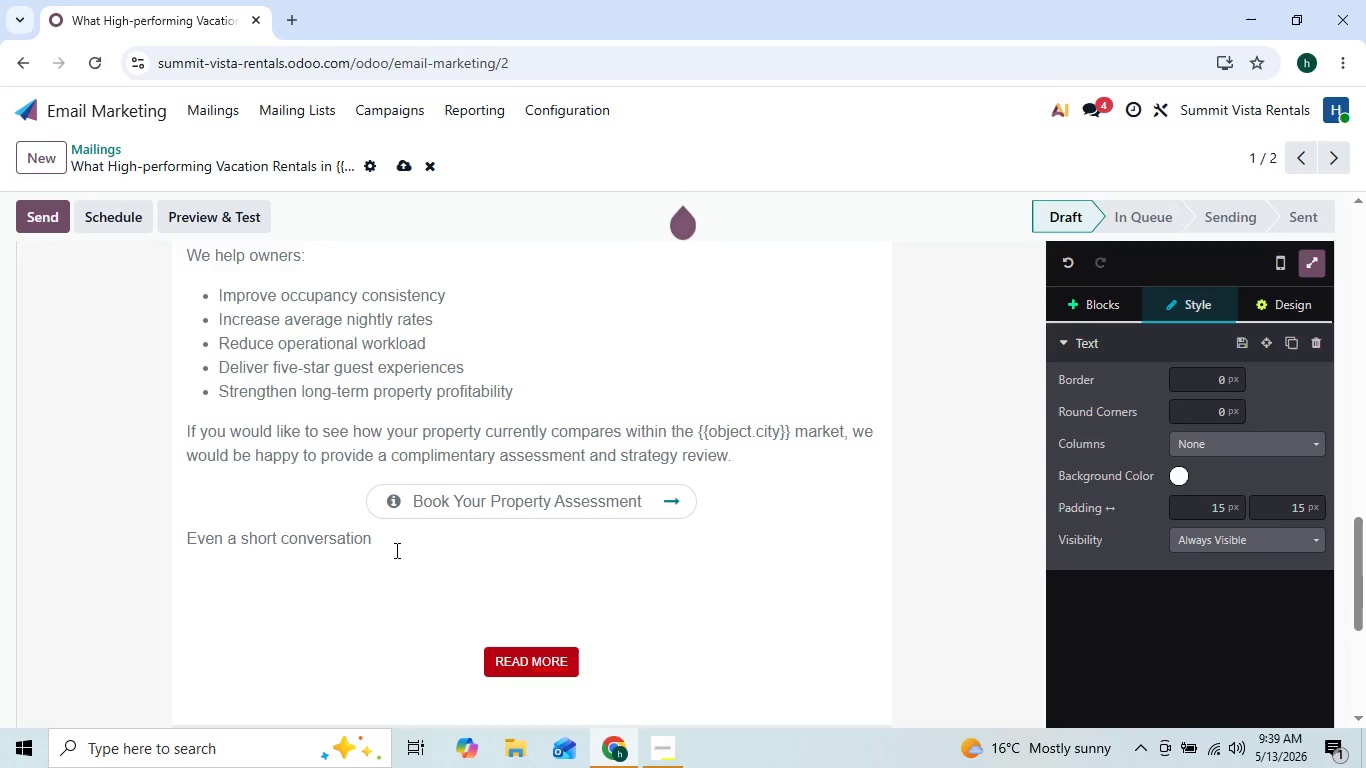 
key(ArrowRight)
 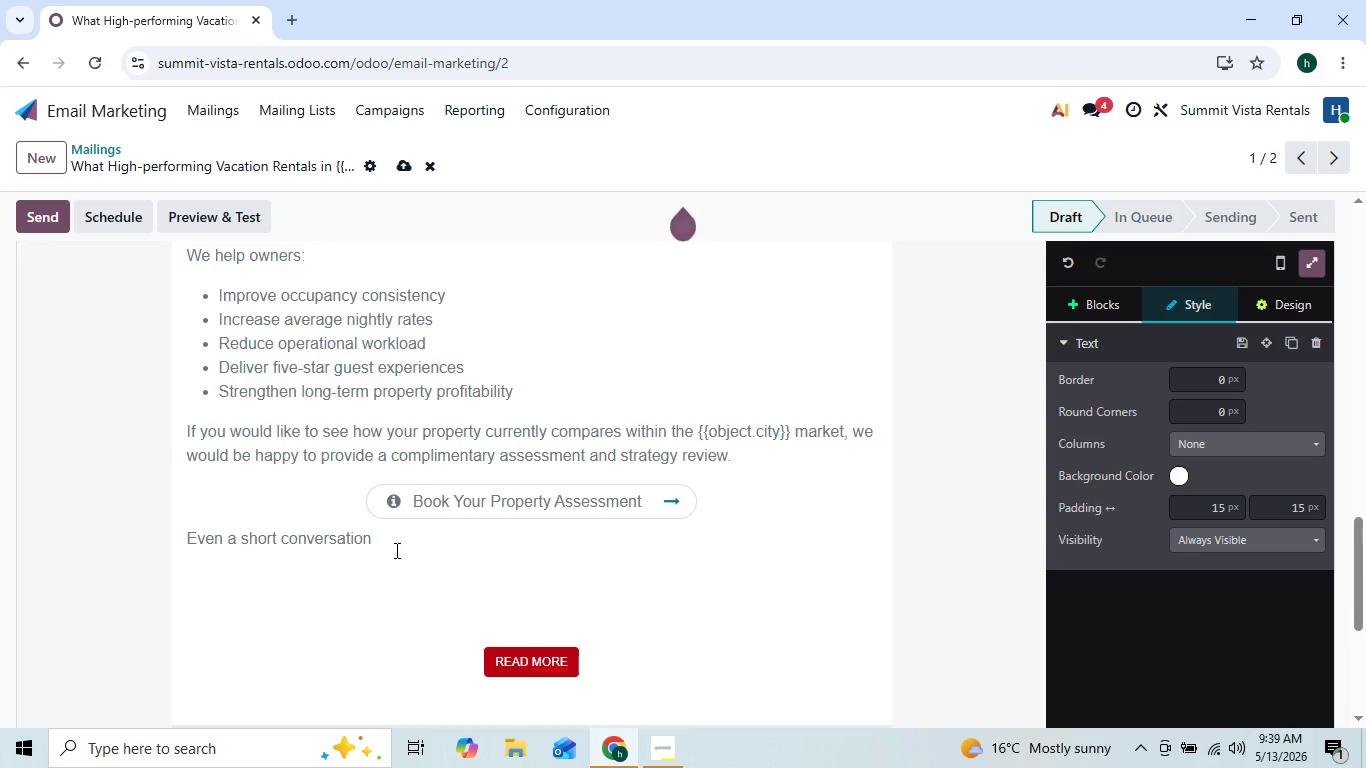 
type( can uncover meaningful opportunities)
 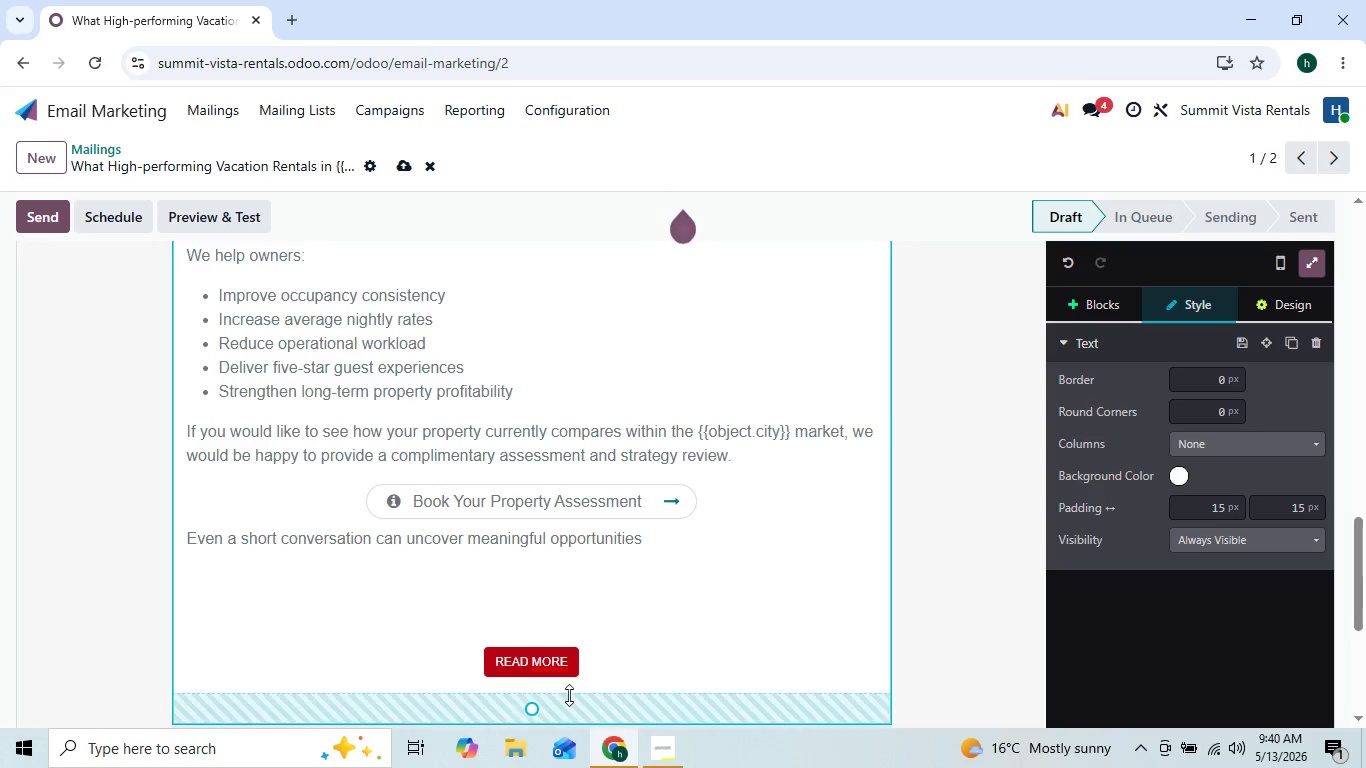 
wait(12.2)
 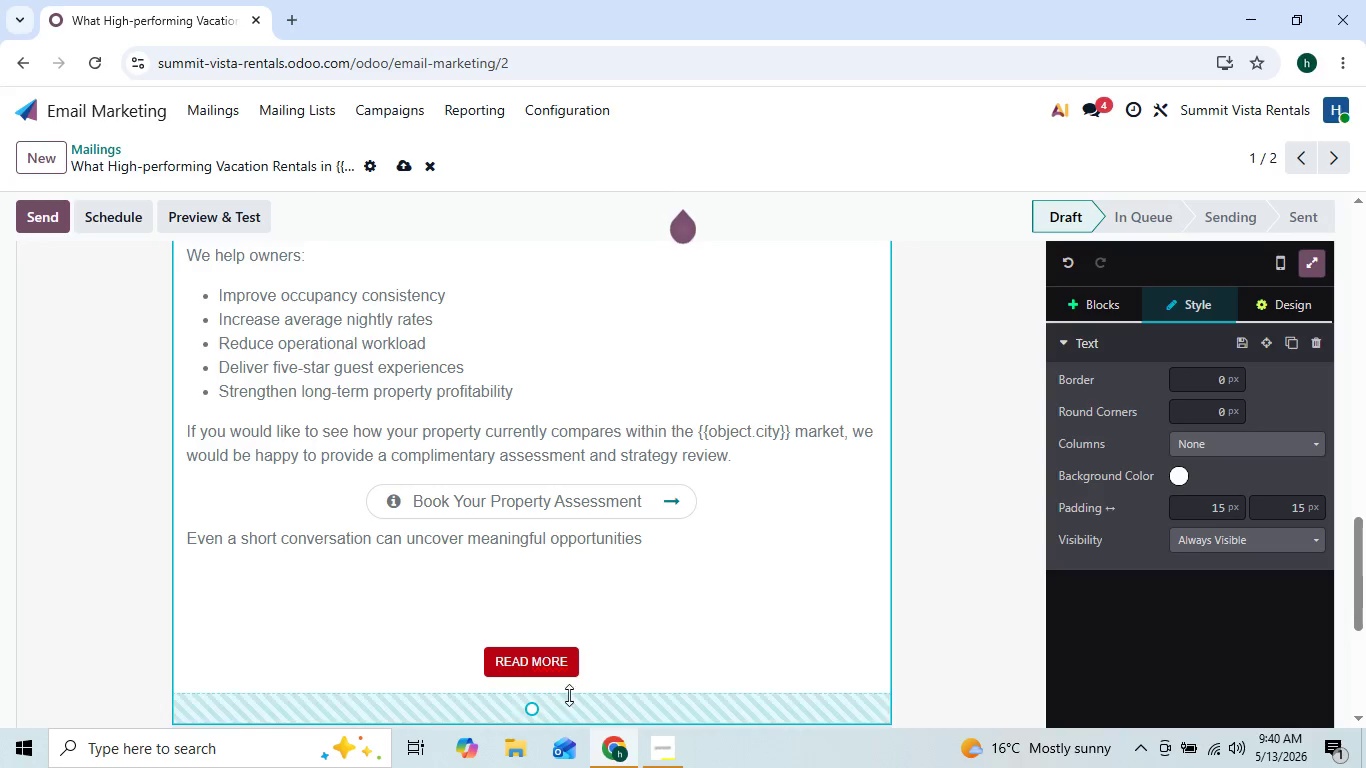 
type( to improve your prop)
 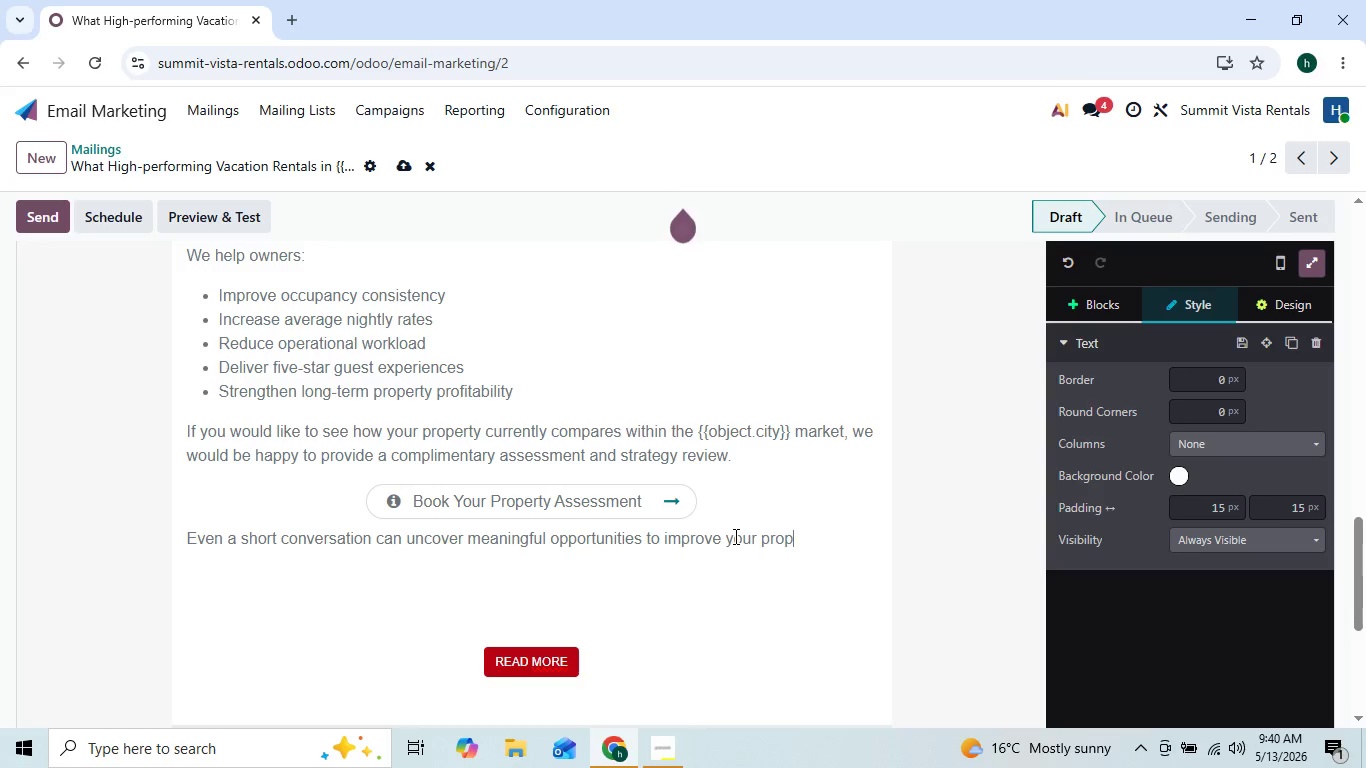 
key(ArrowLeft)
 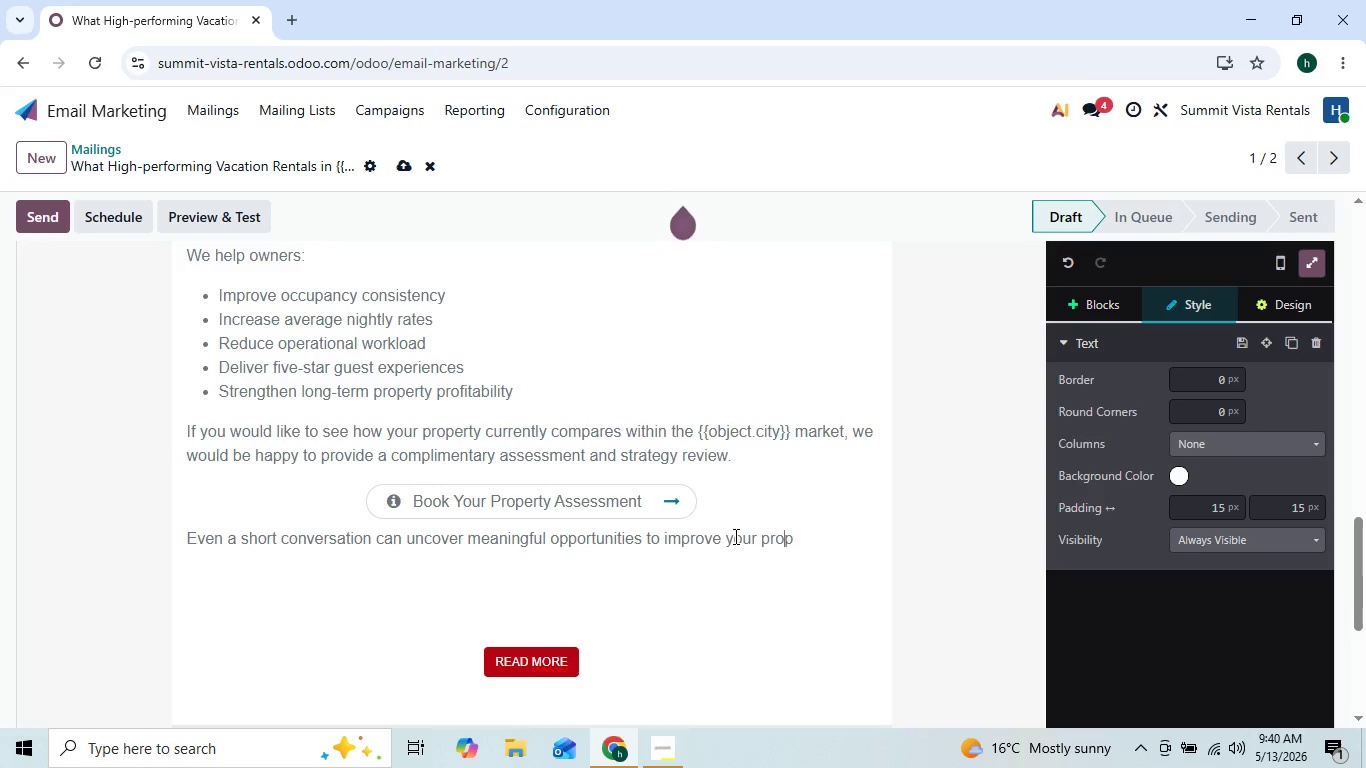 
key(ArrowLeft)
 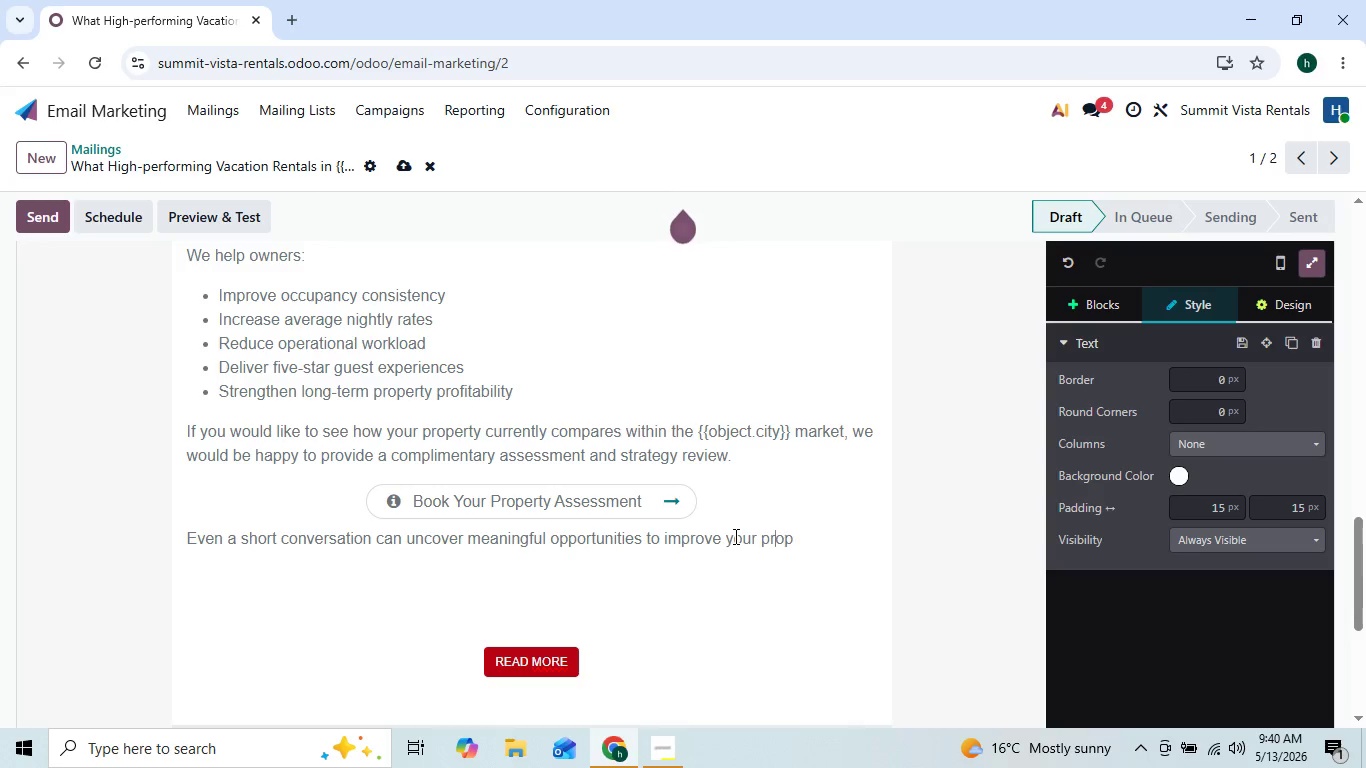 
key(ArrowRight)
 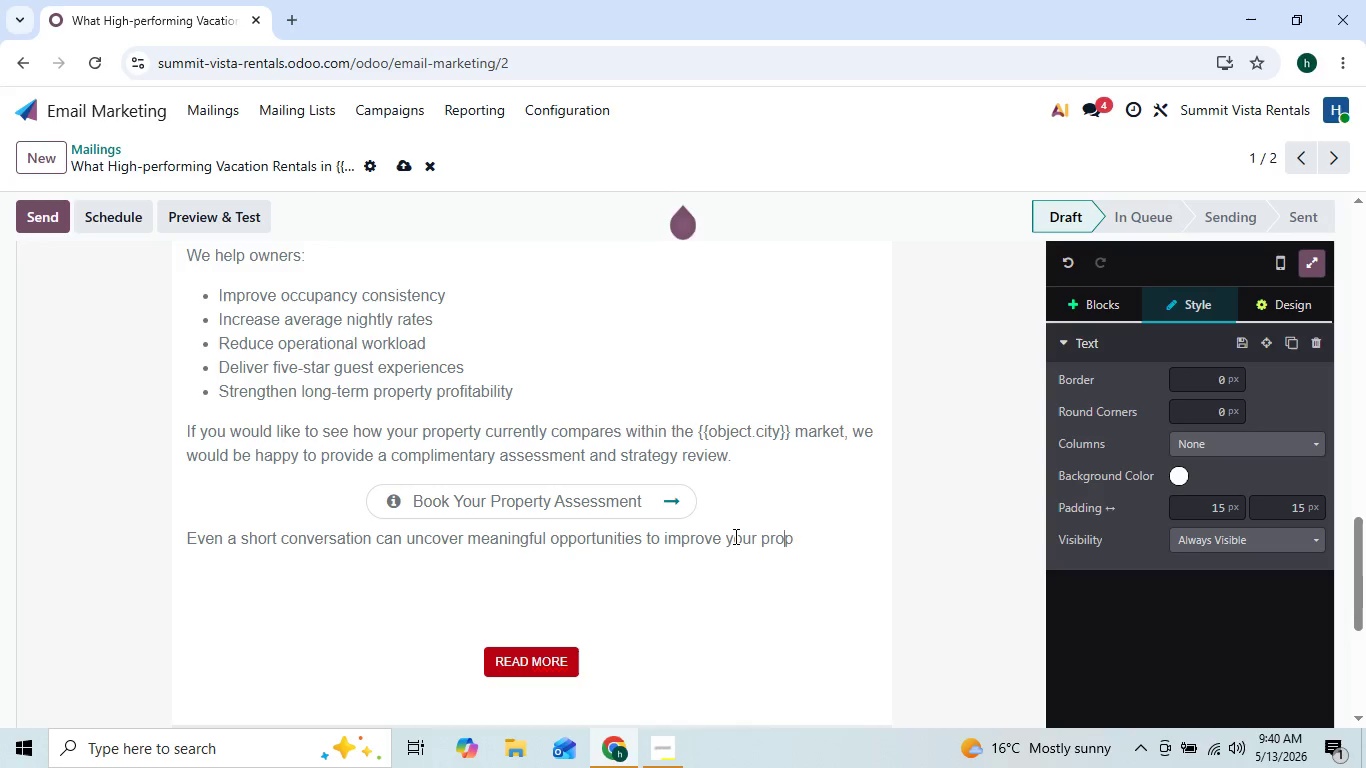 
key(ArrowRight)
 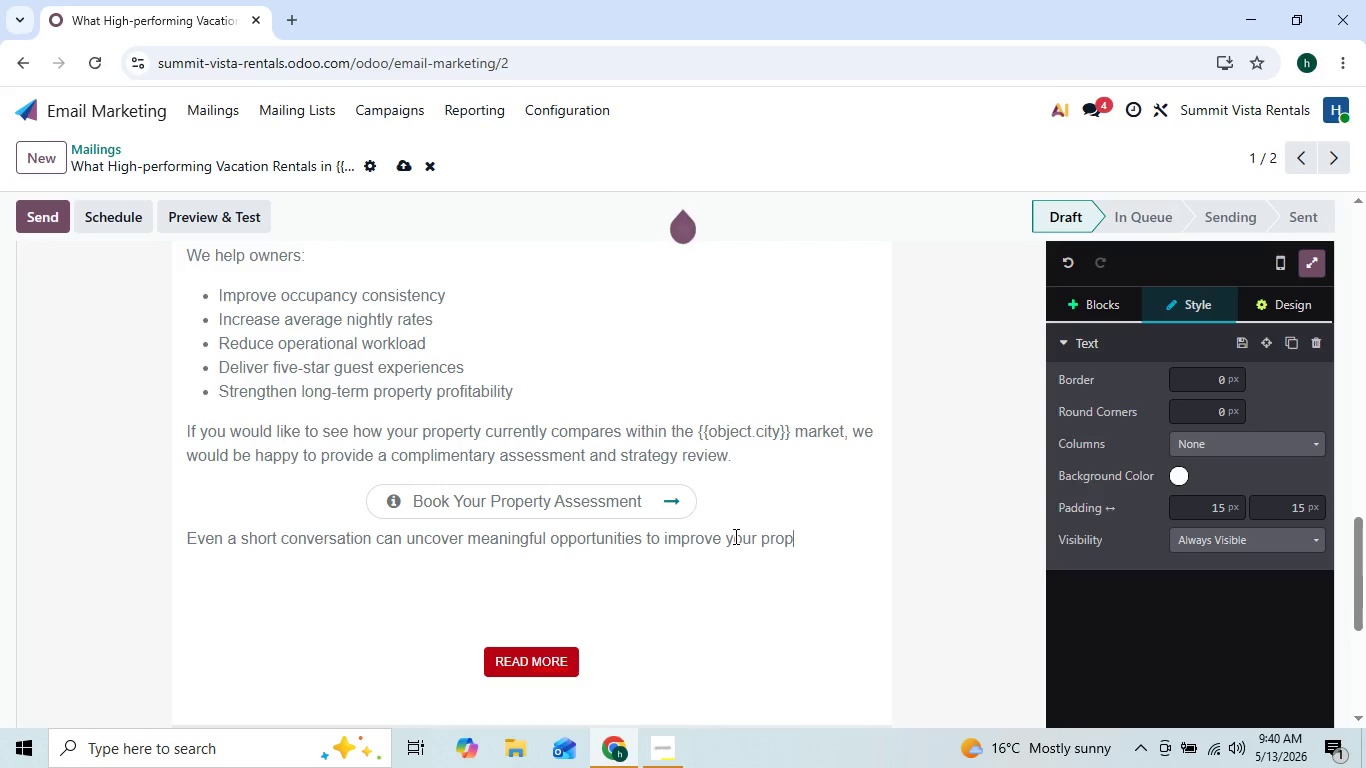 
key(ArrowLeft)
 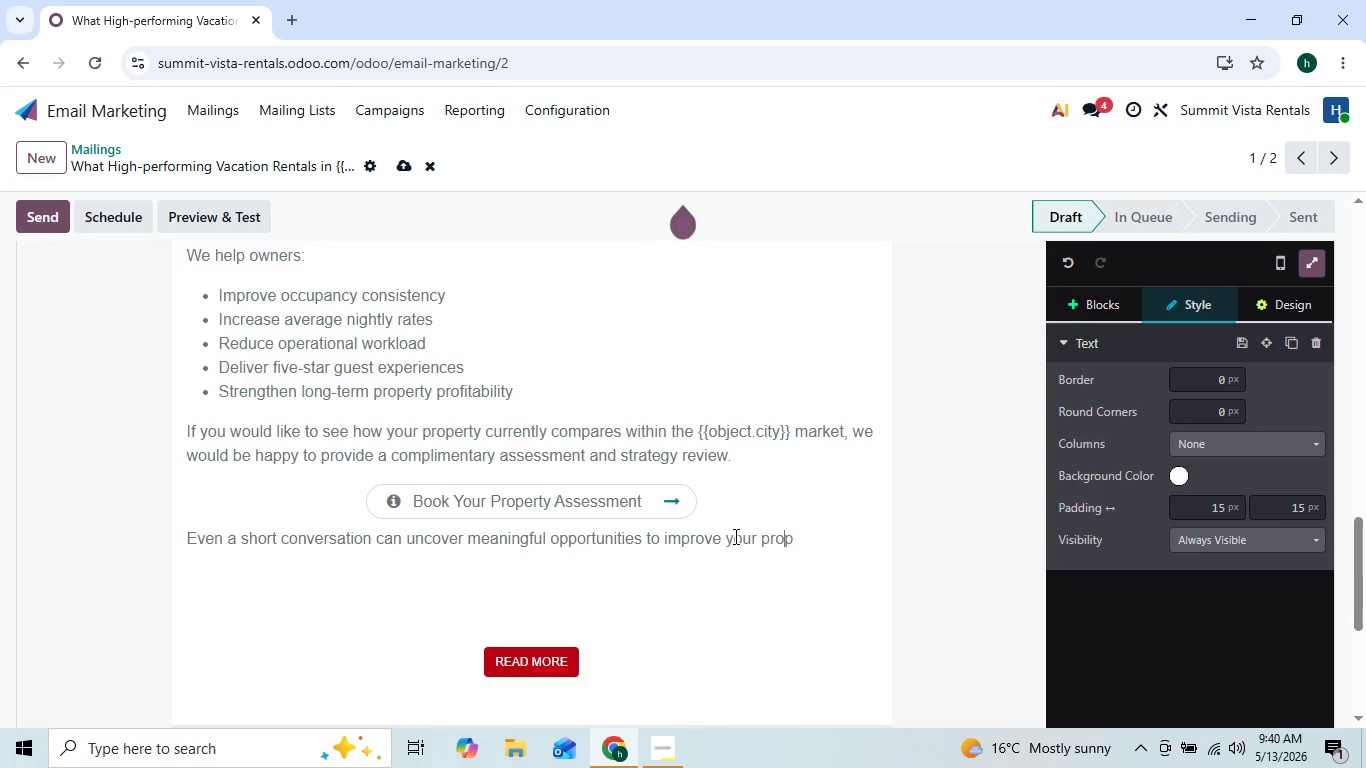 
key(ArrowRight)
 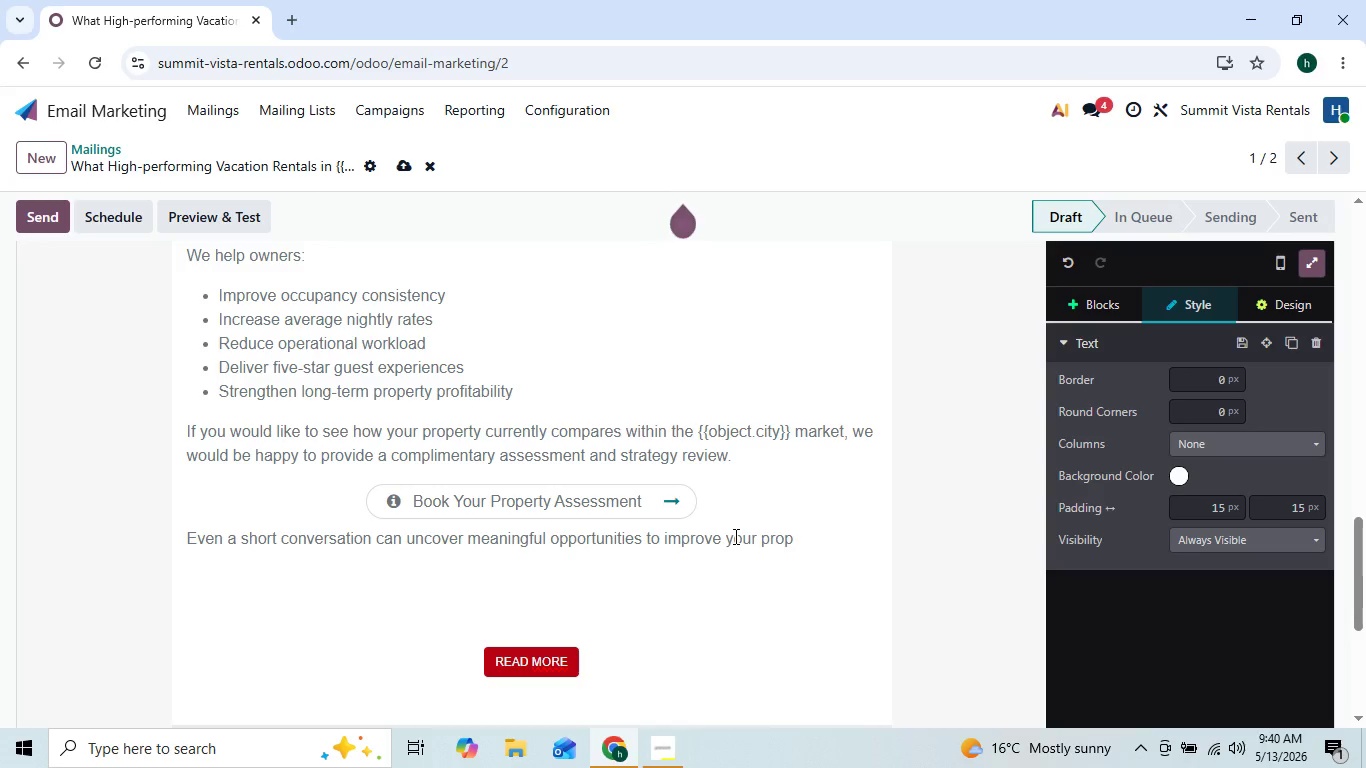 
type(erty's performance befor he )
 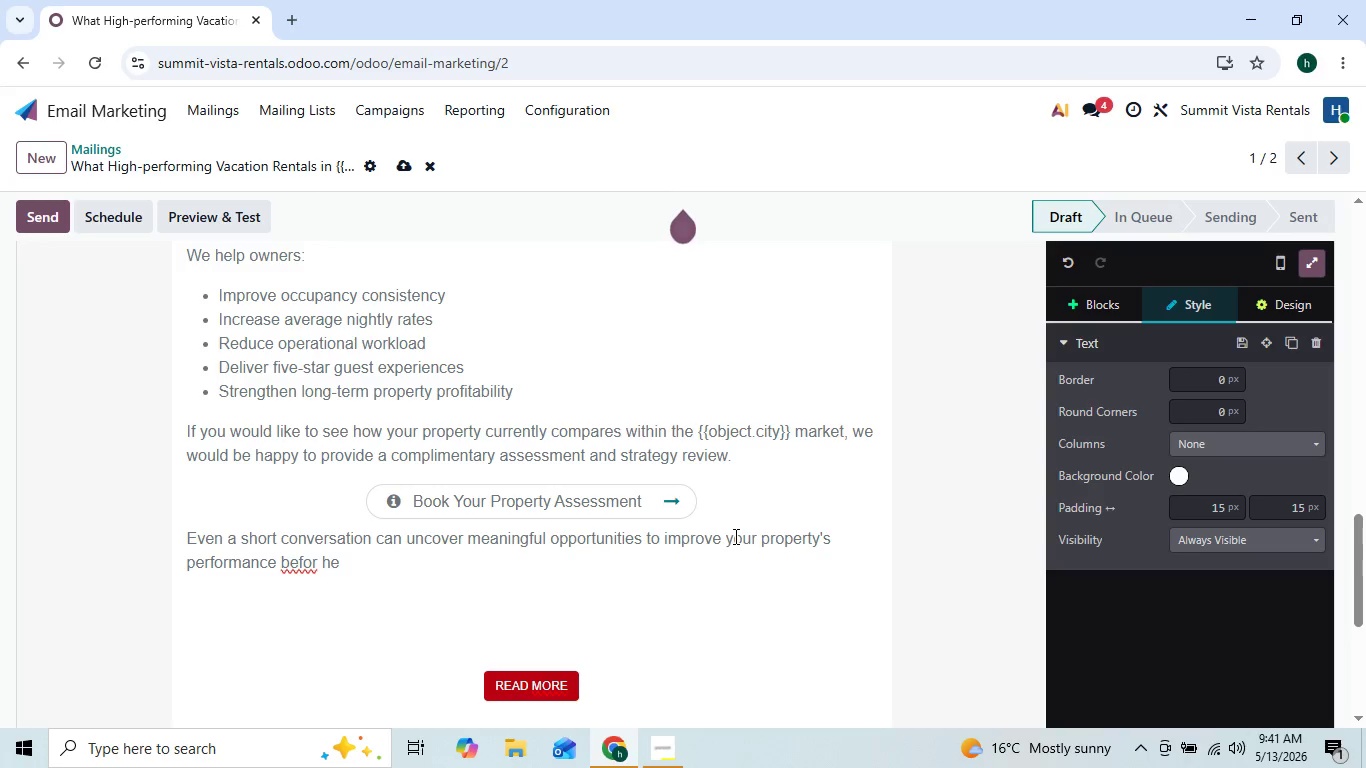 
key(ArrowLeft)
 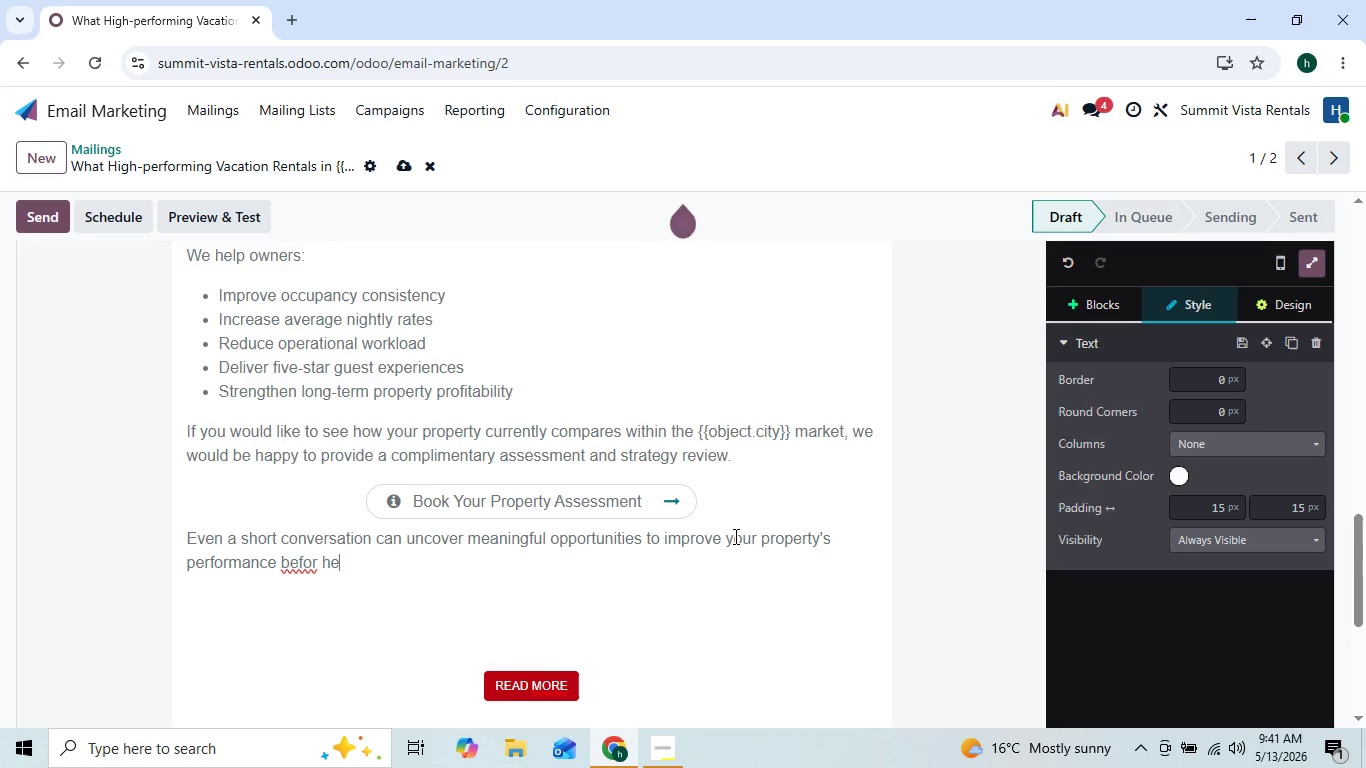 
key(ArrowLeft)
 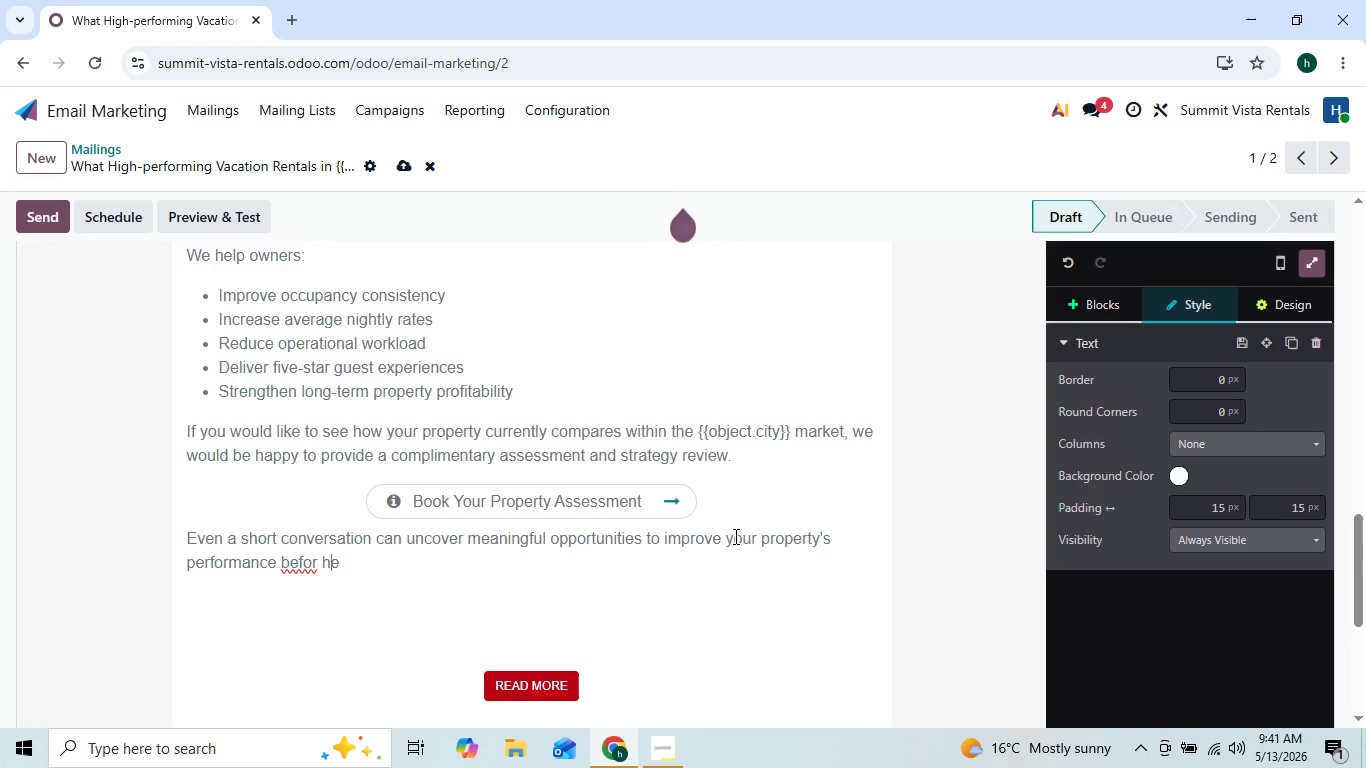 
key(ArrowLeft)
 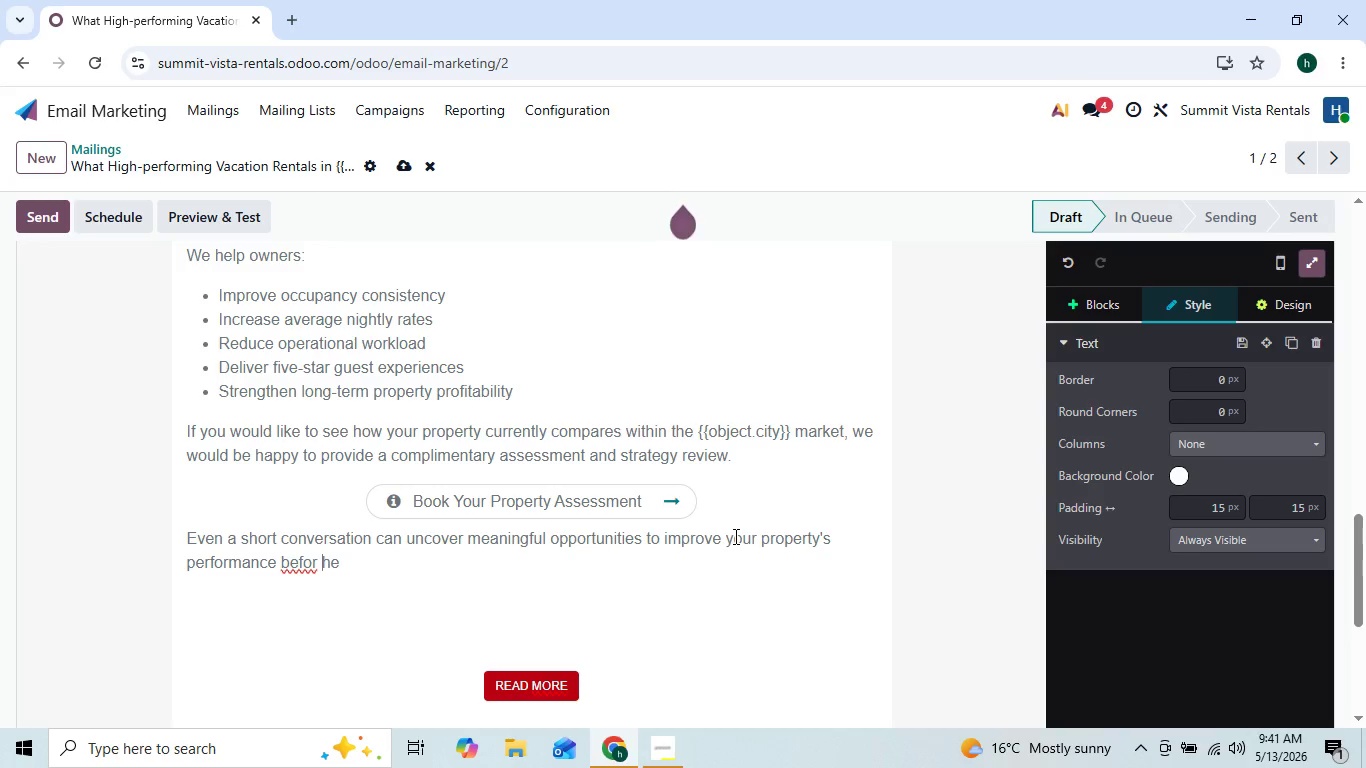 
key(ArrowLeft)
 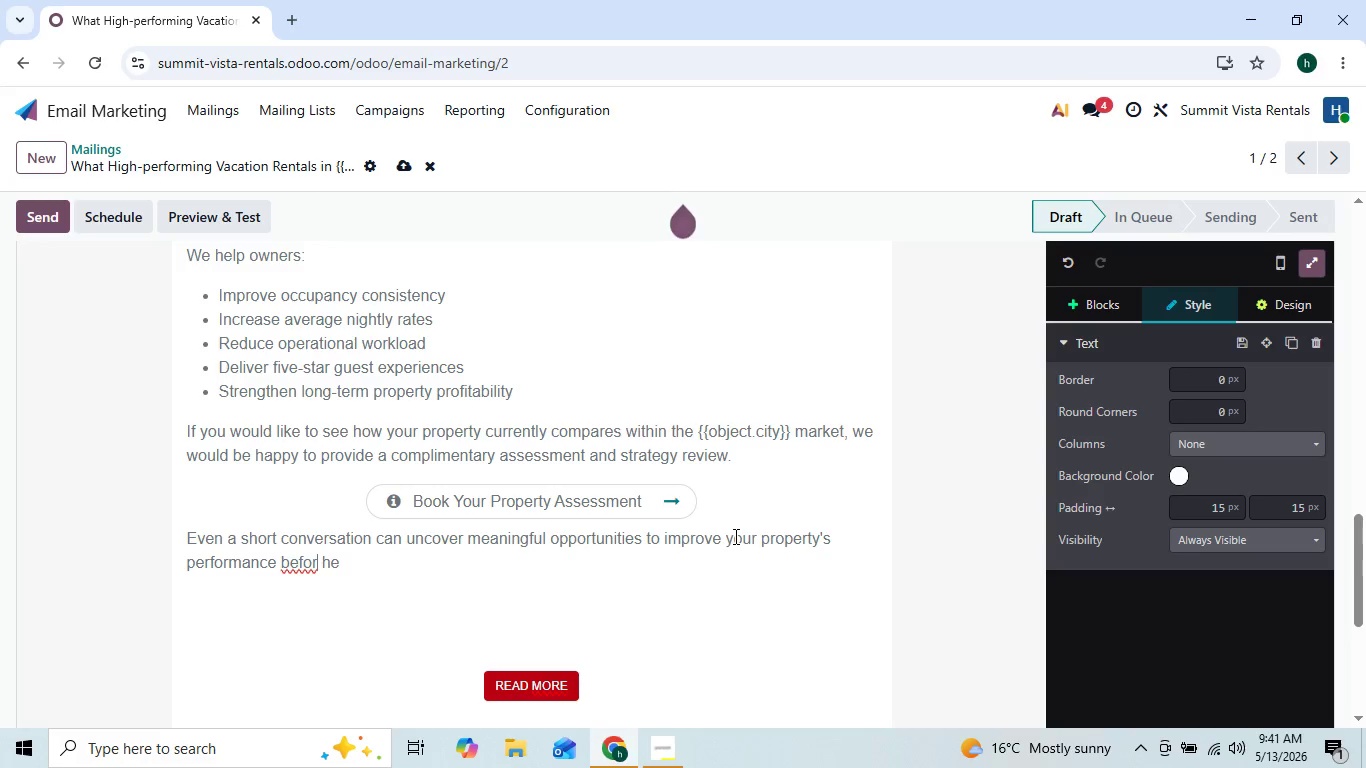 
key(ArrowLeft)
 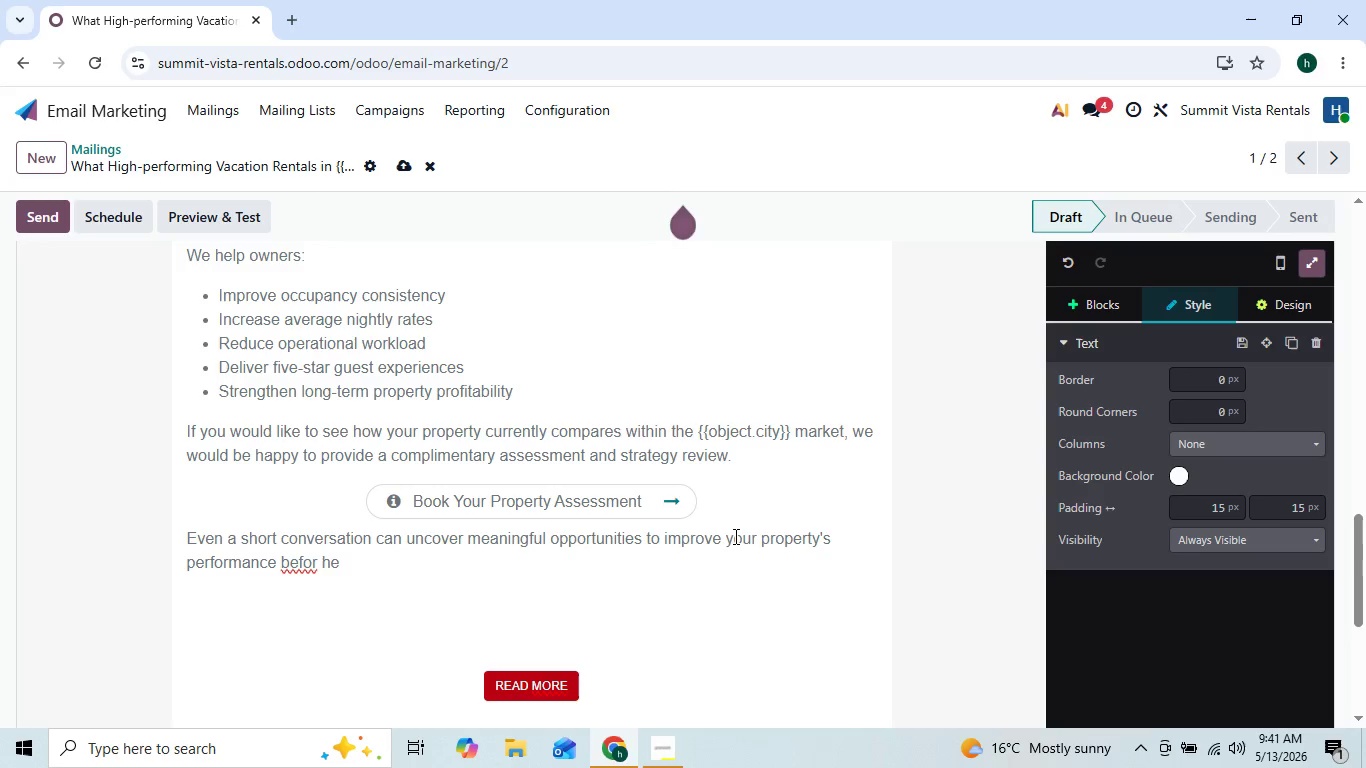 
key(ArrowLeft)
 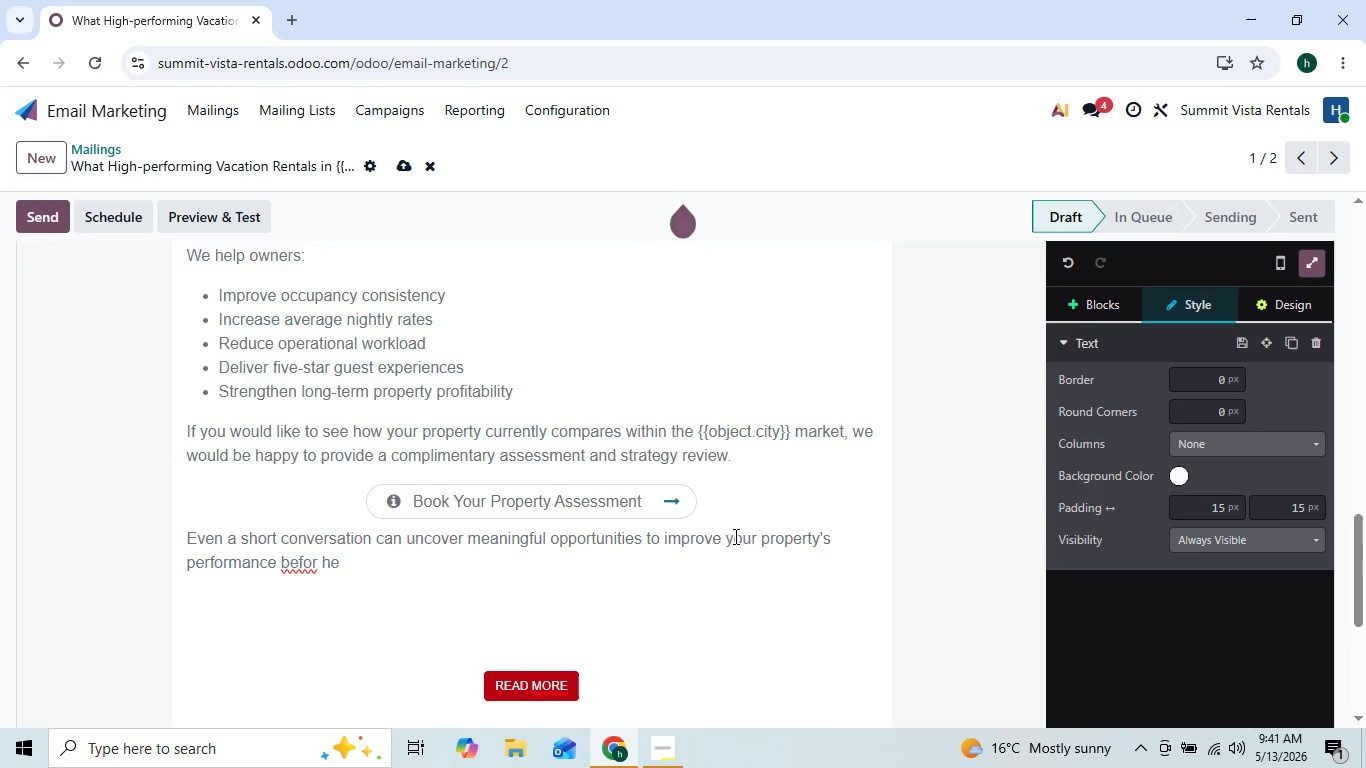 
key(ArrowRight)
 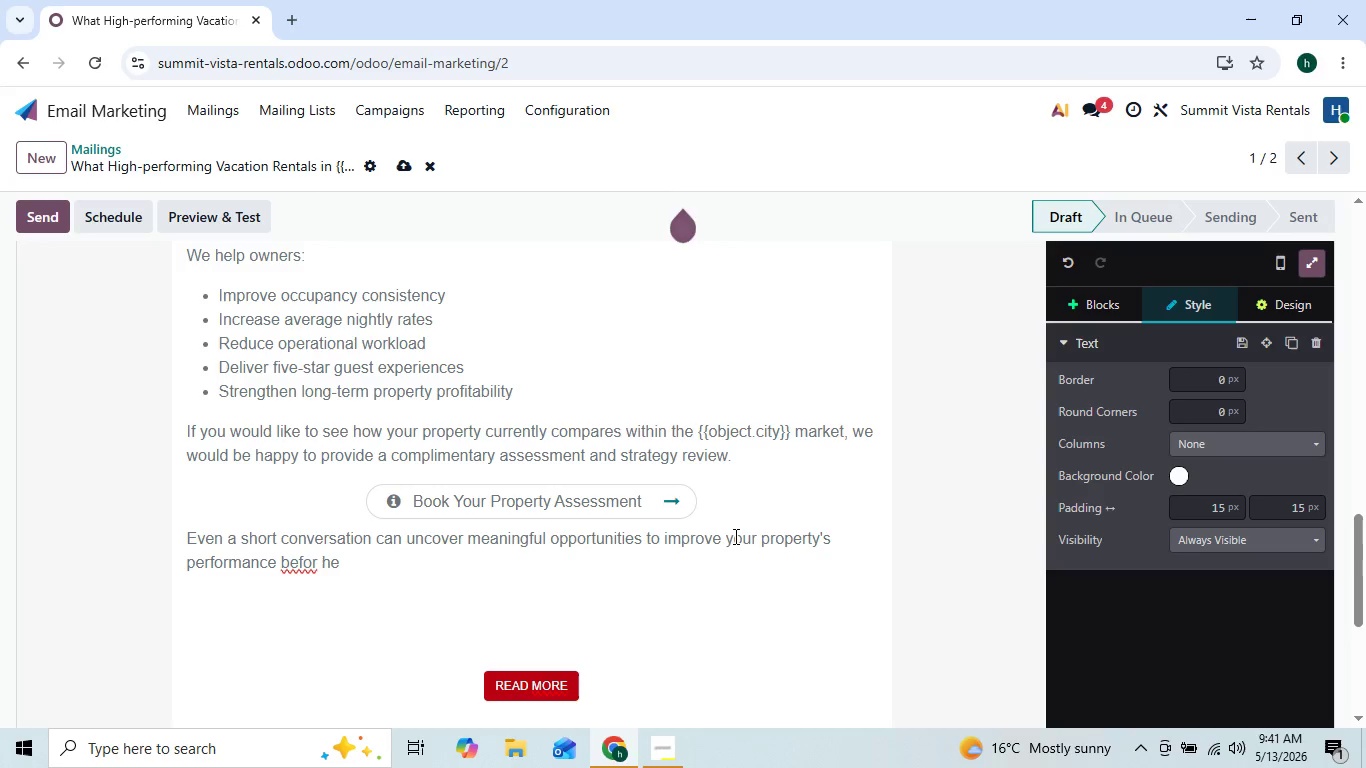 
key(ArrowRight)
 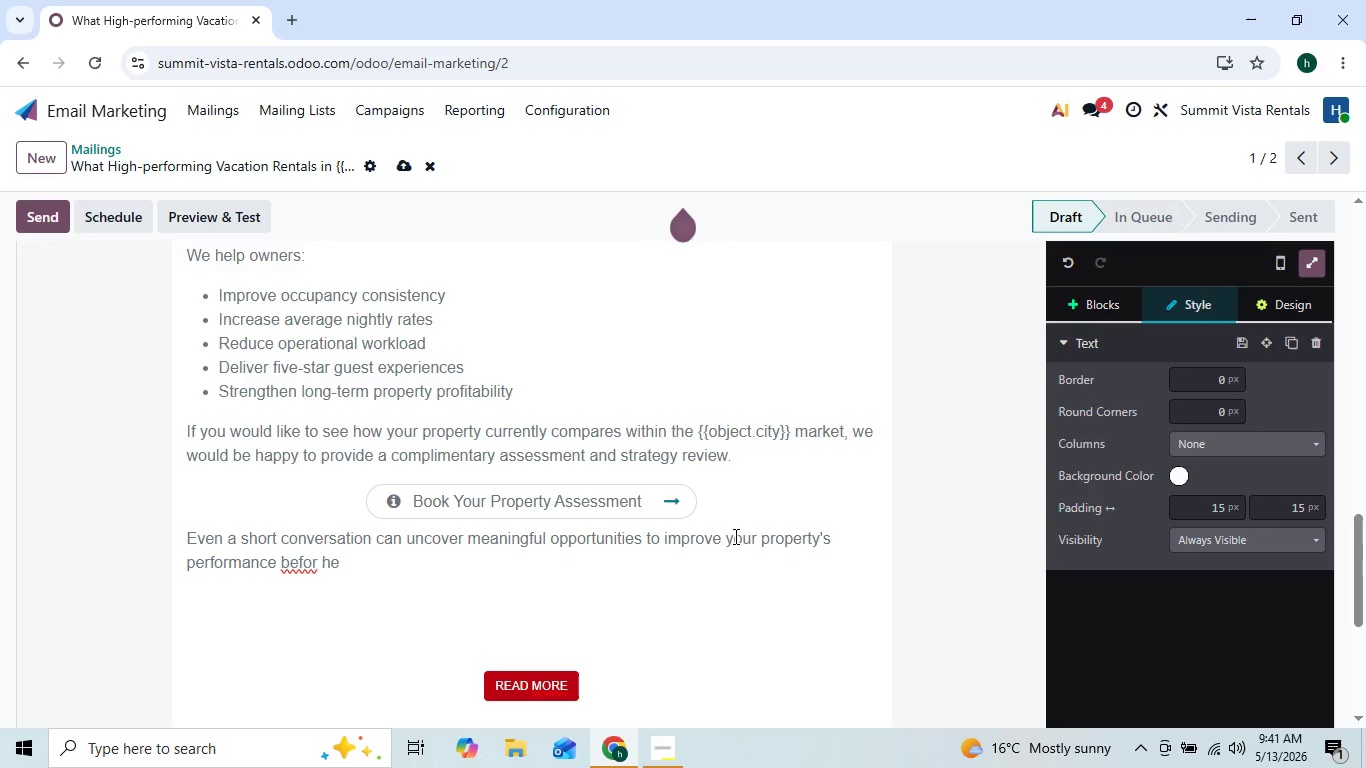 
key(E)
 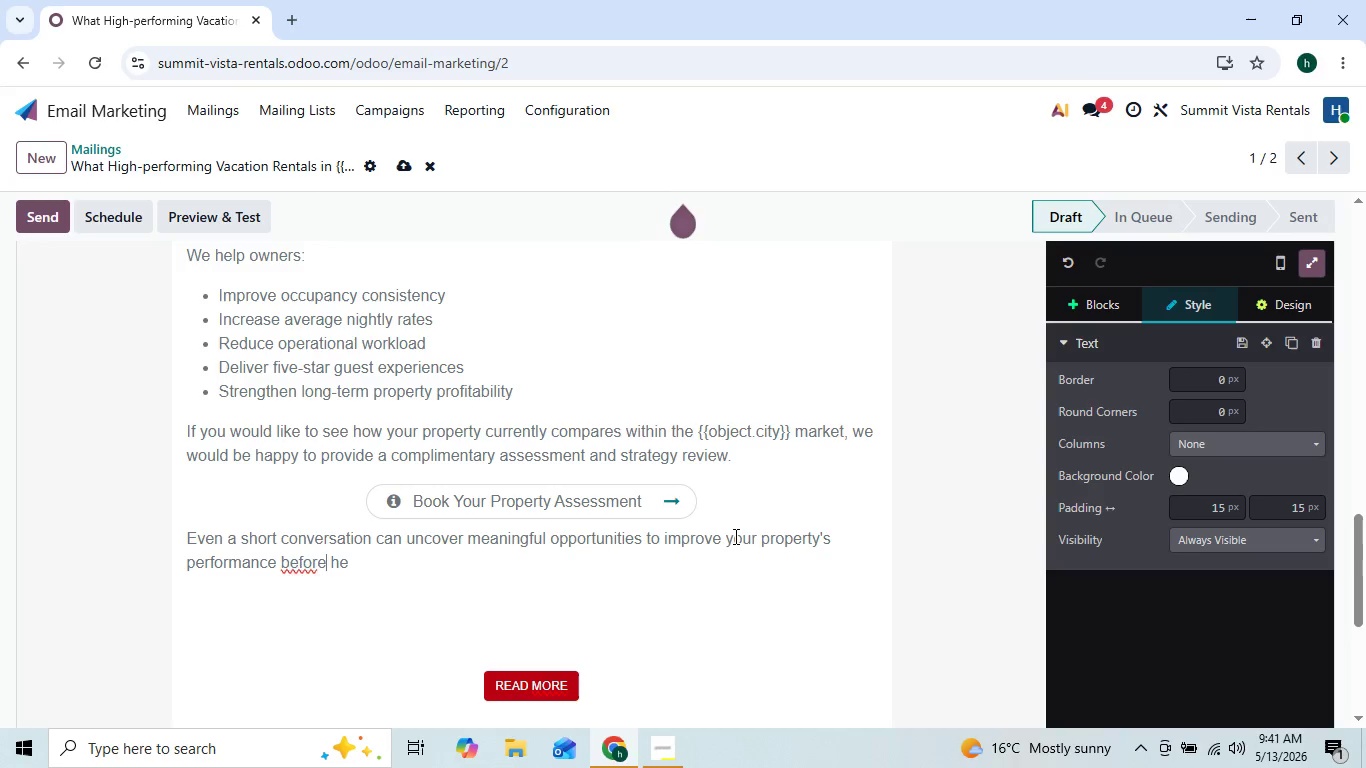 
key(ArrowRight)
 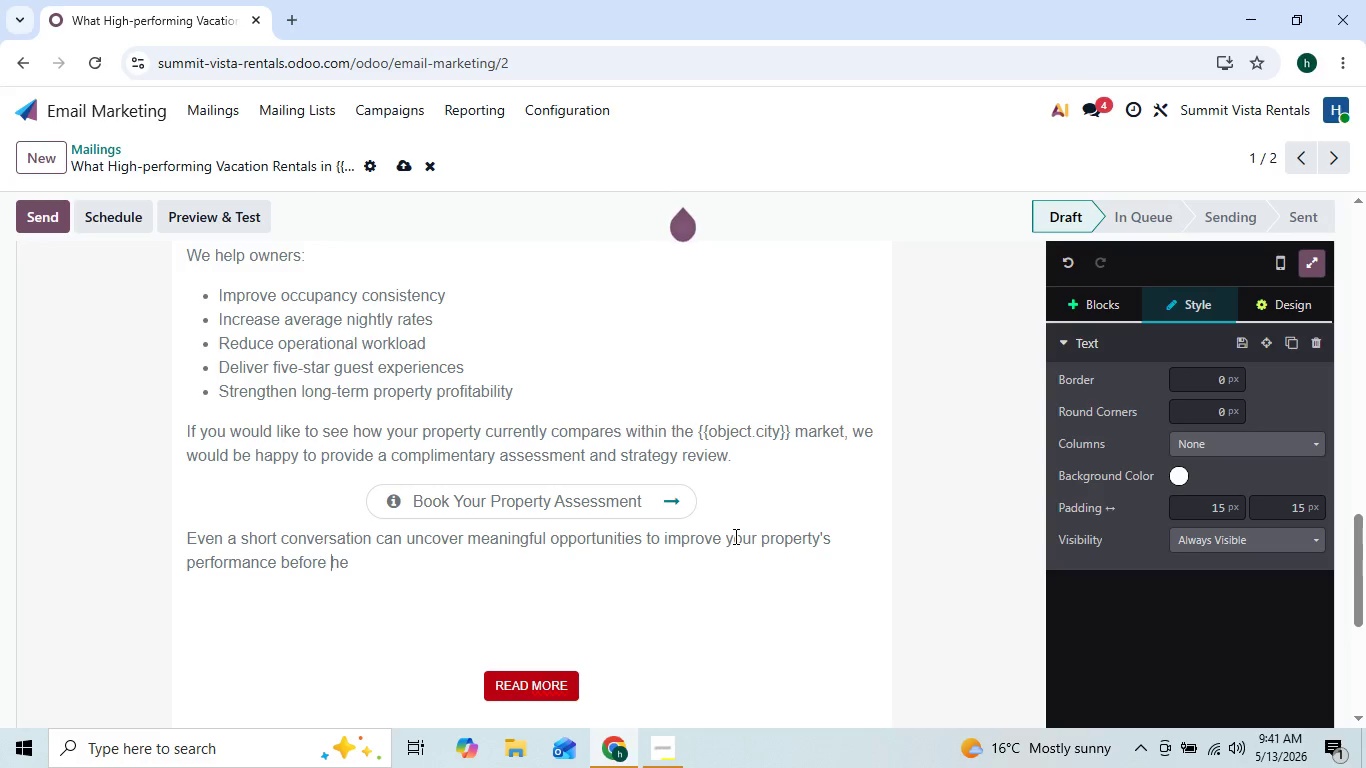 
key(ArrowRight)
 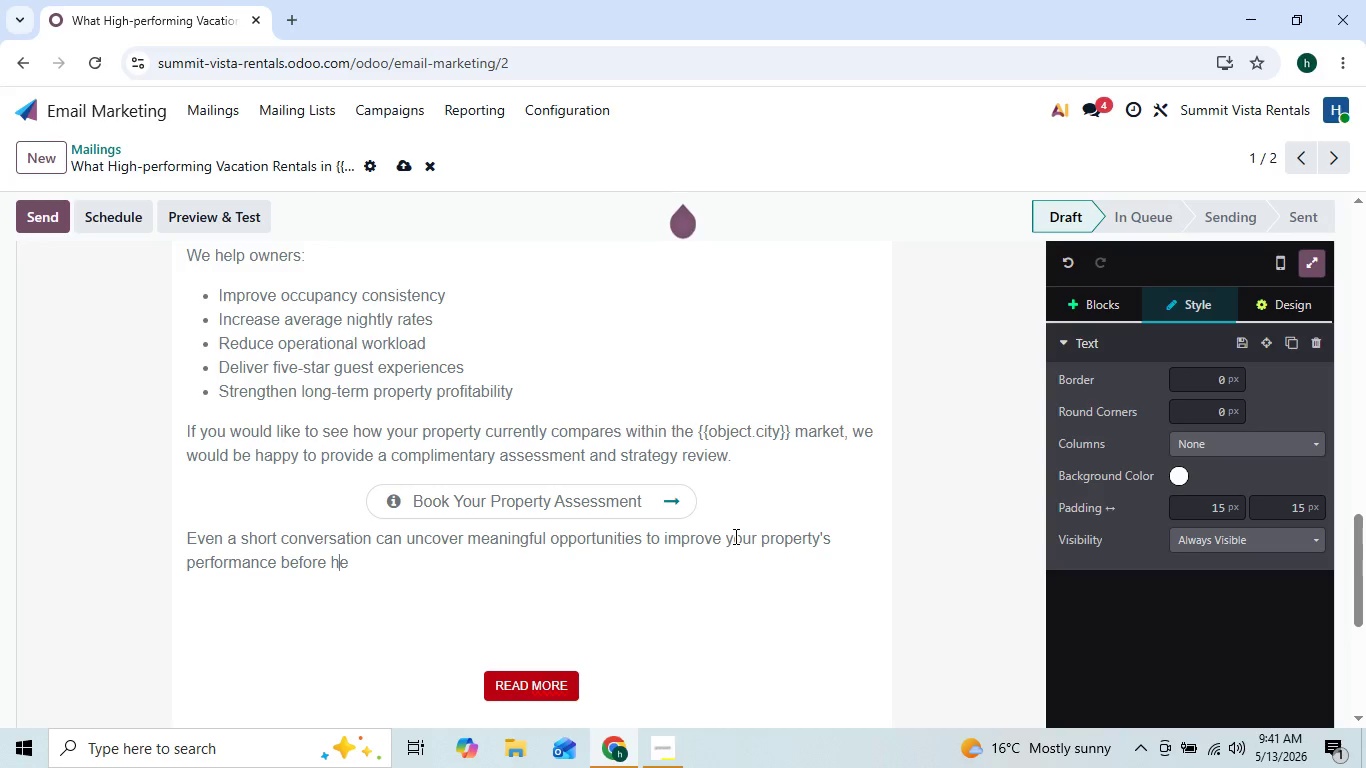 
key(ArrowLeft)
 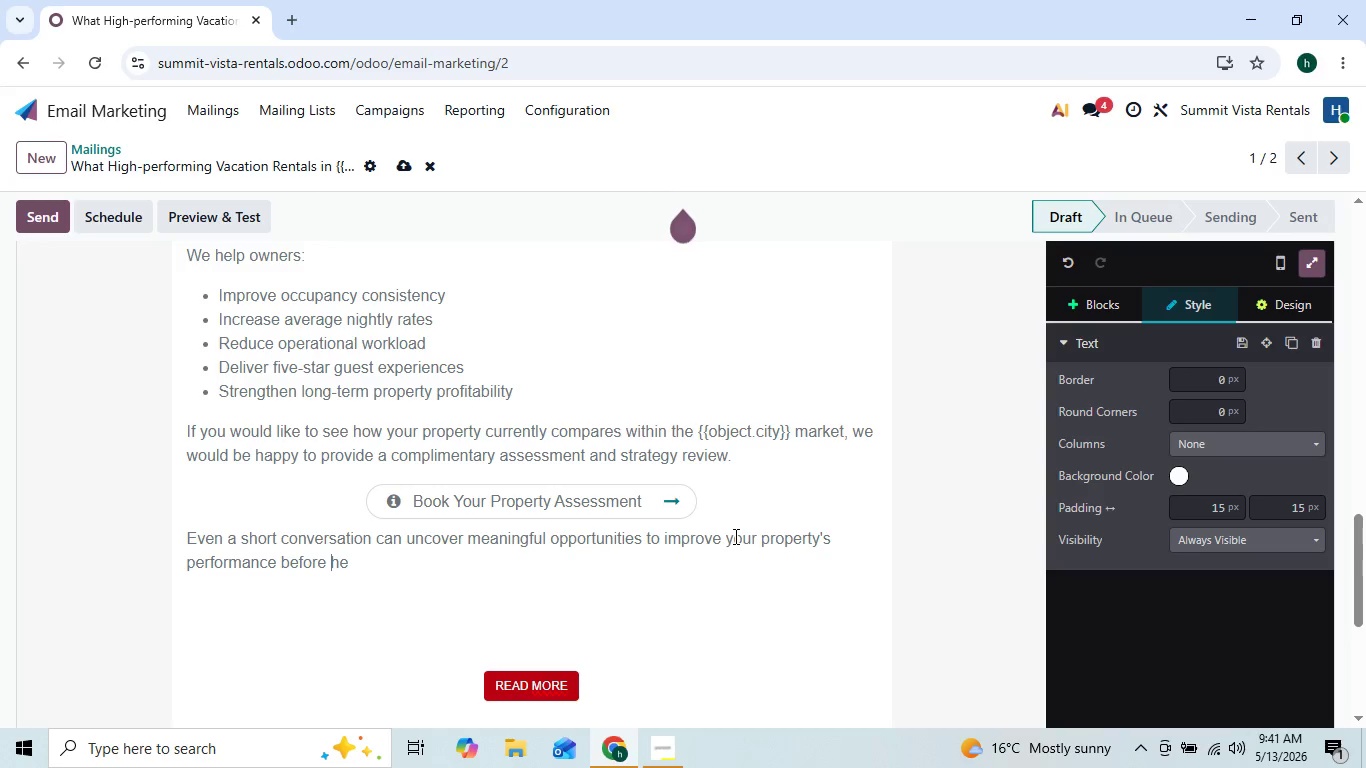 
key(T)
 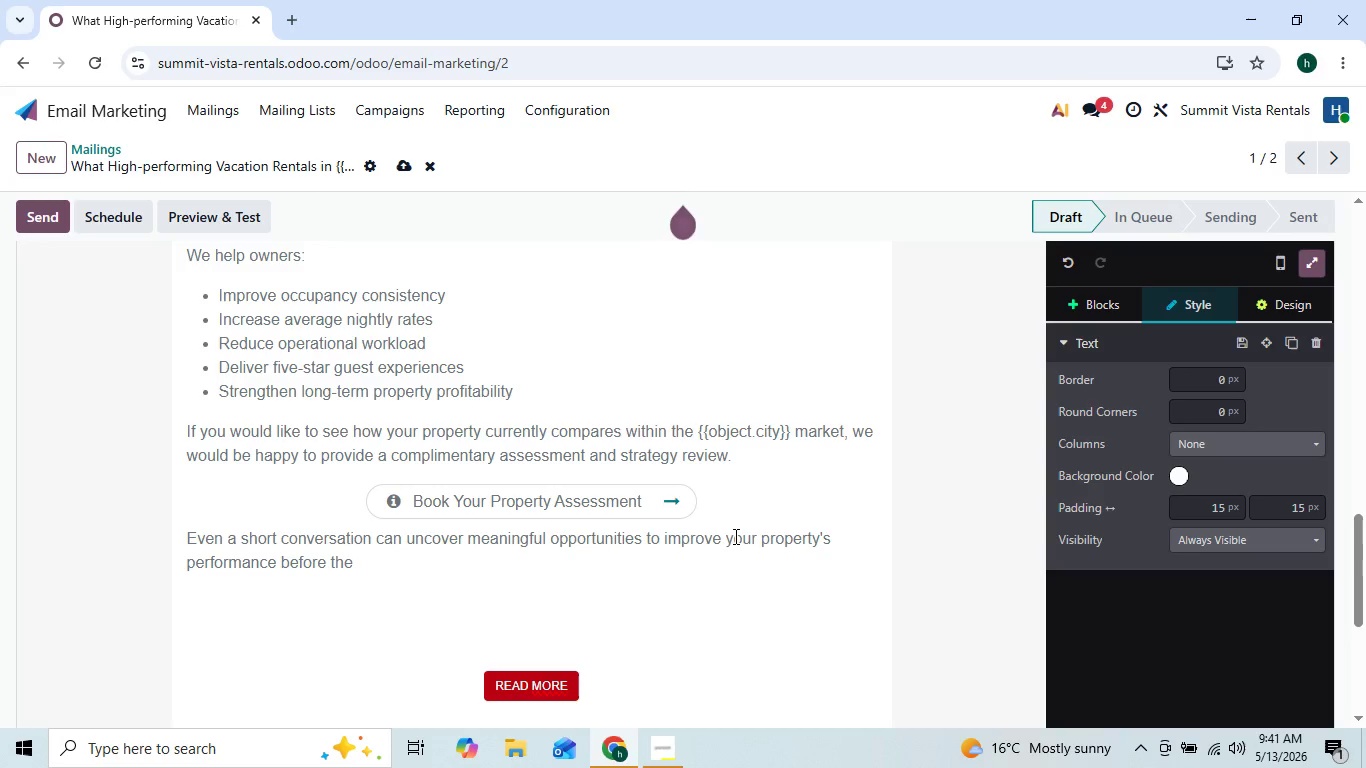 
key(ArrowRight)
 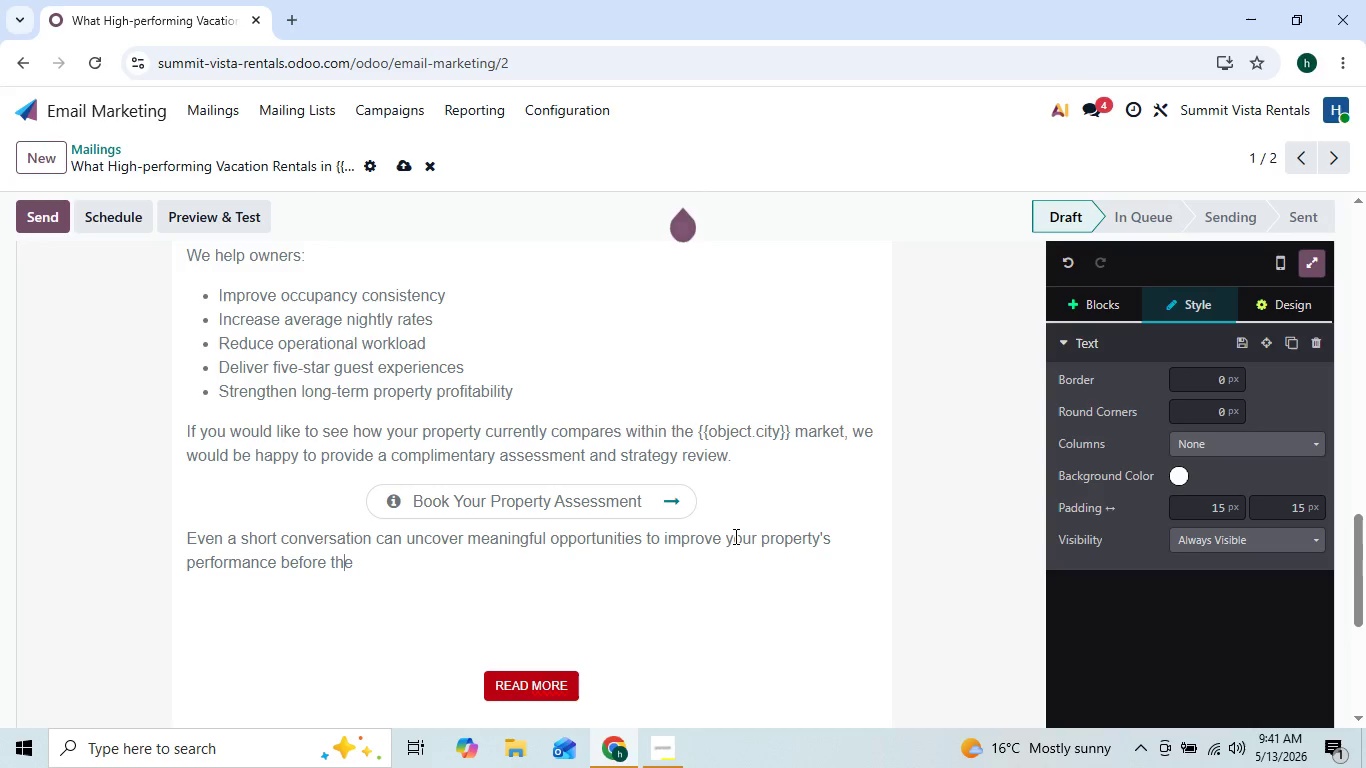 
key(ArrowRight)
 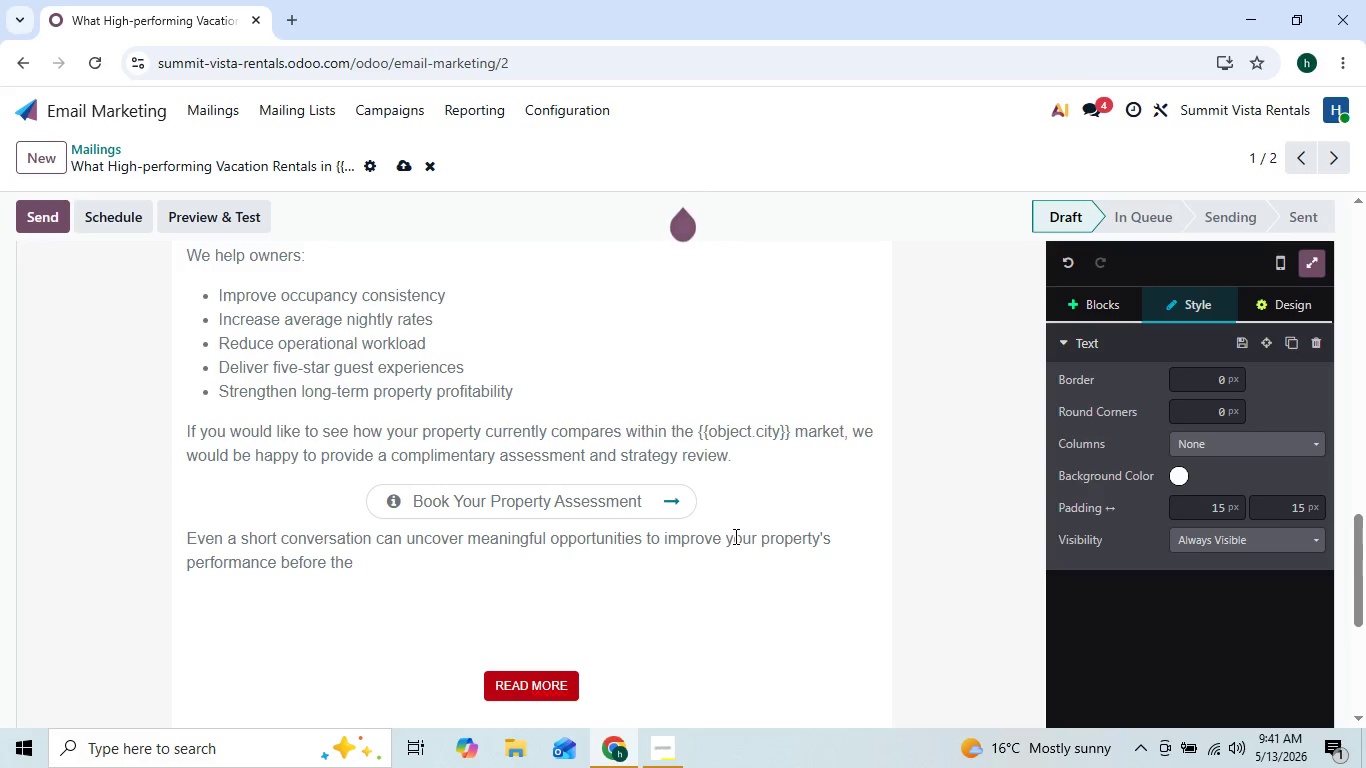 
type( next maor)
 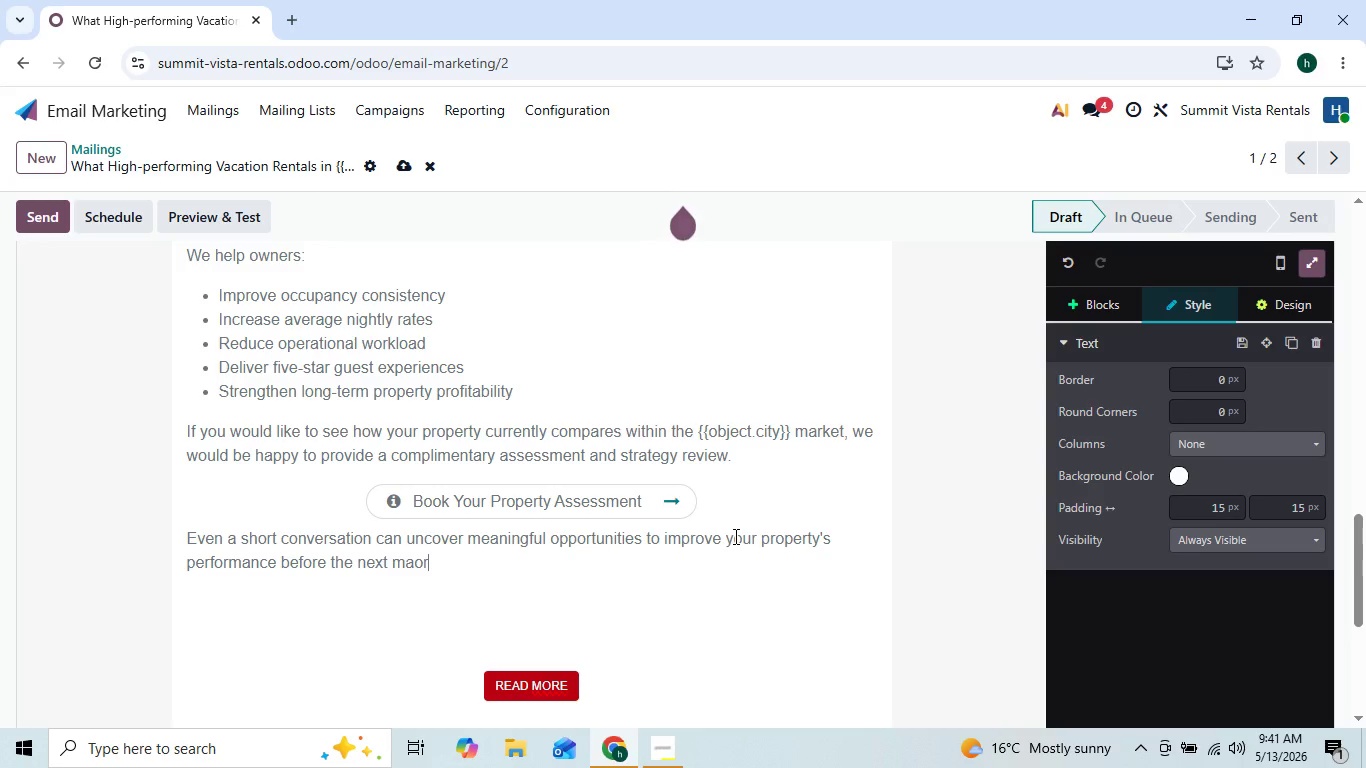 
key(ArrowLeft)
 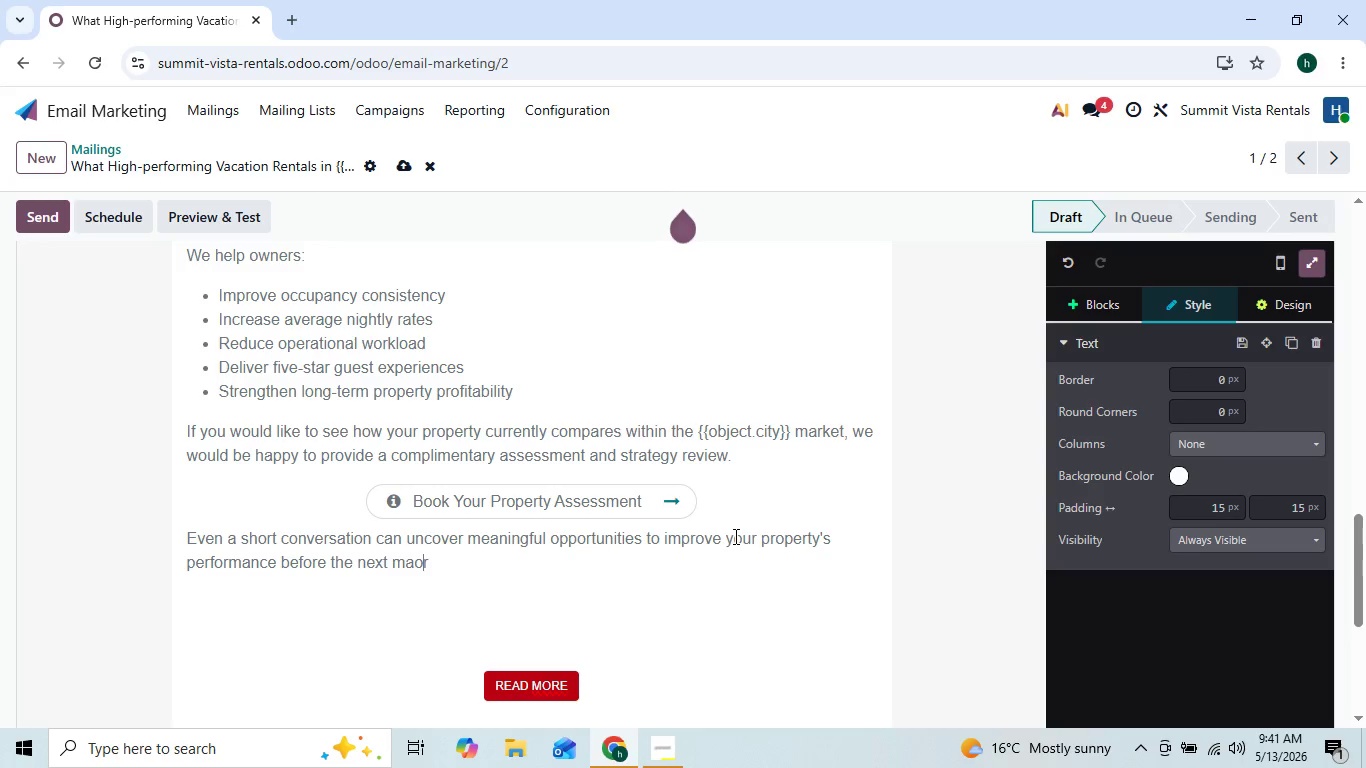 
key(ArrowLeft)
 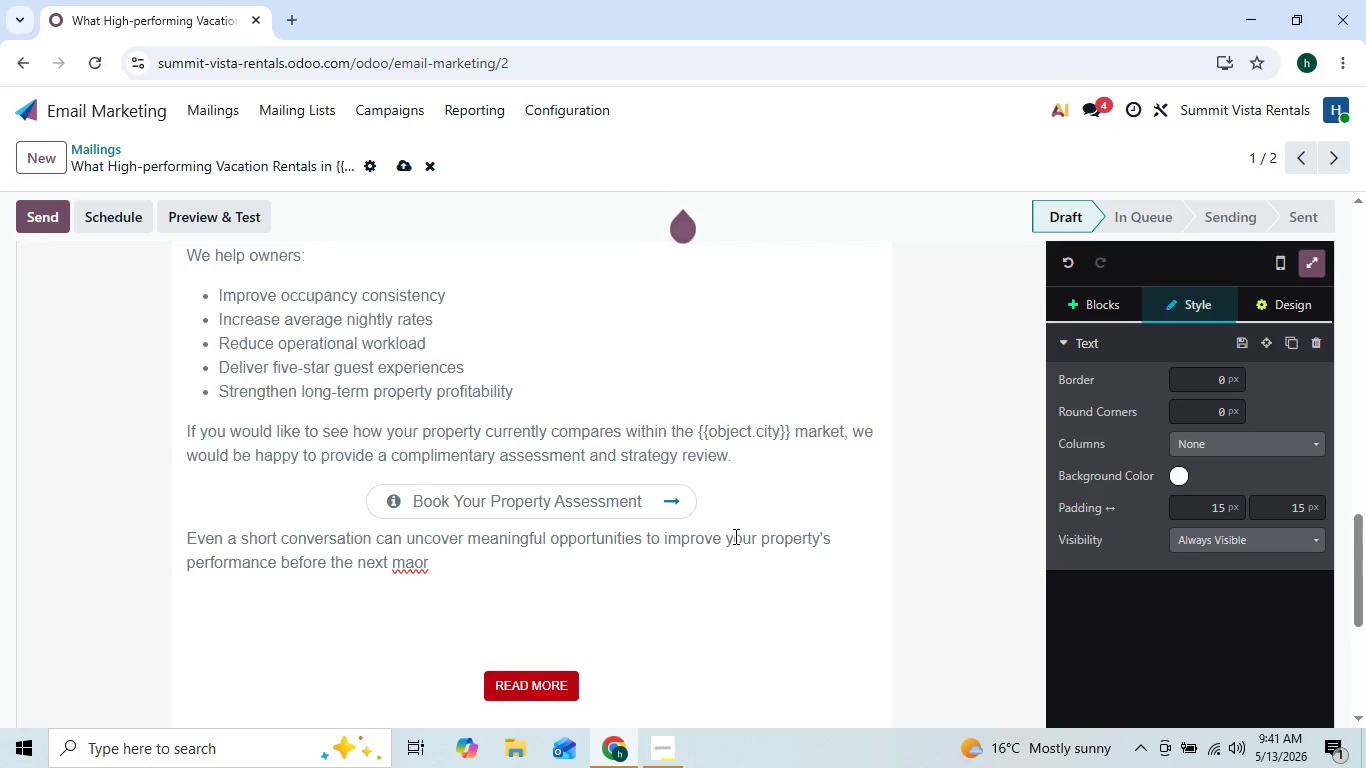 
key(J)
 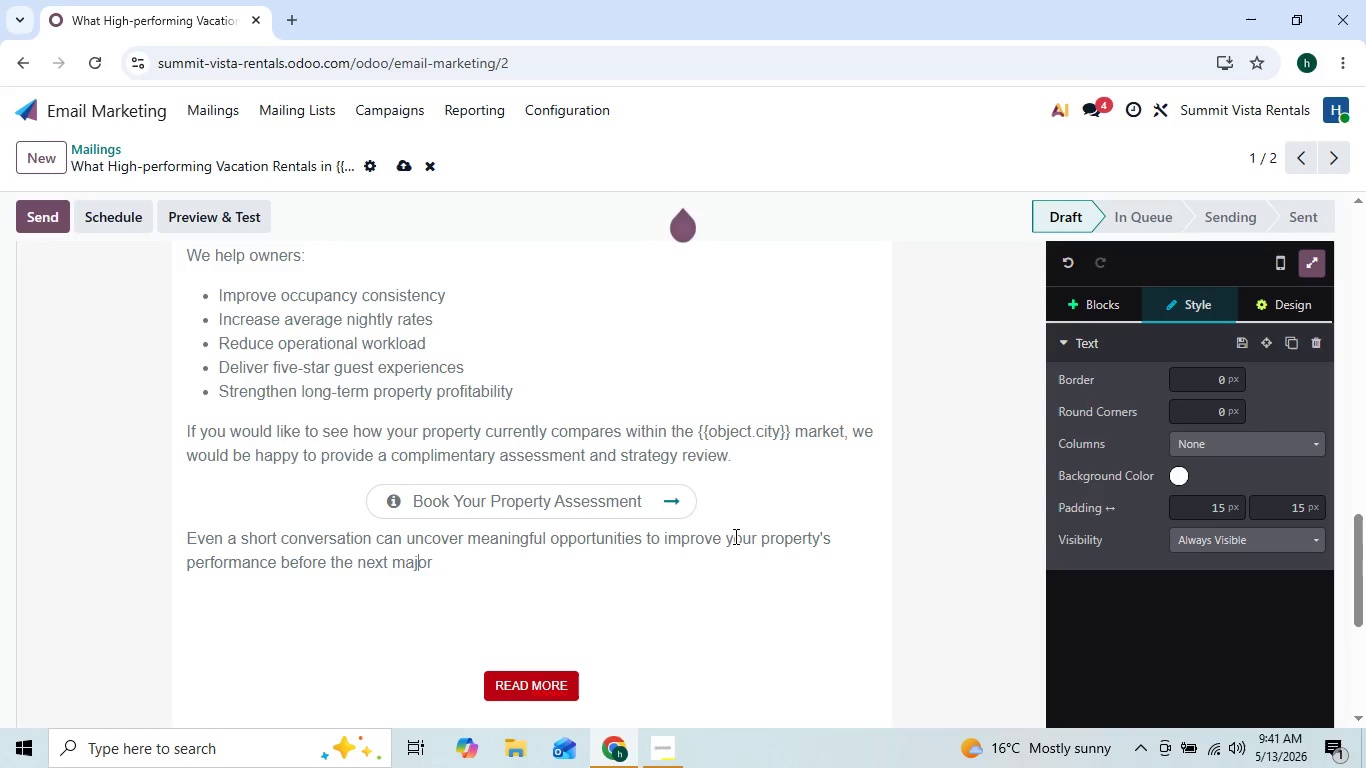 
key(ArrowRight)
 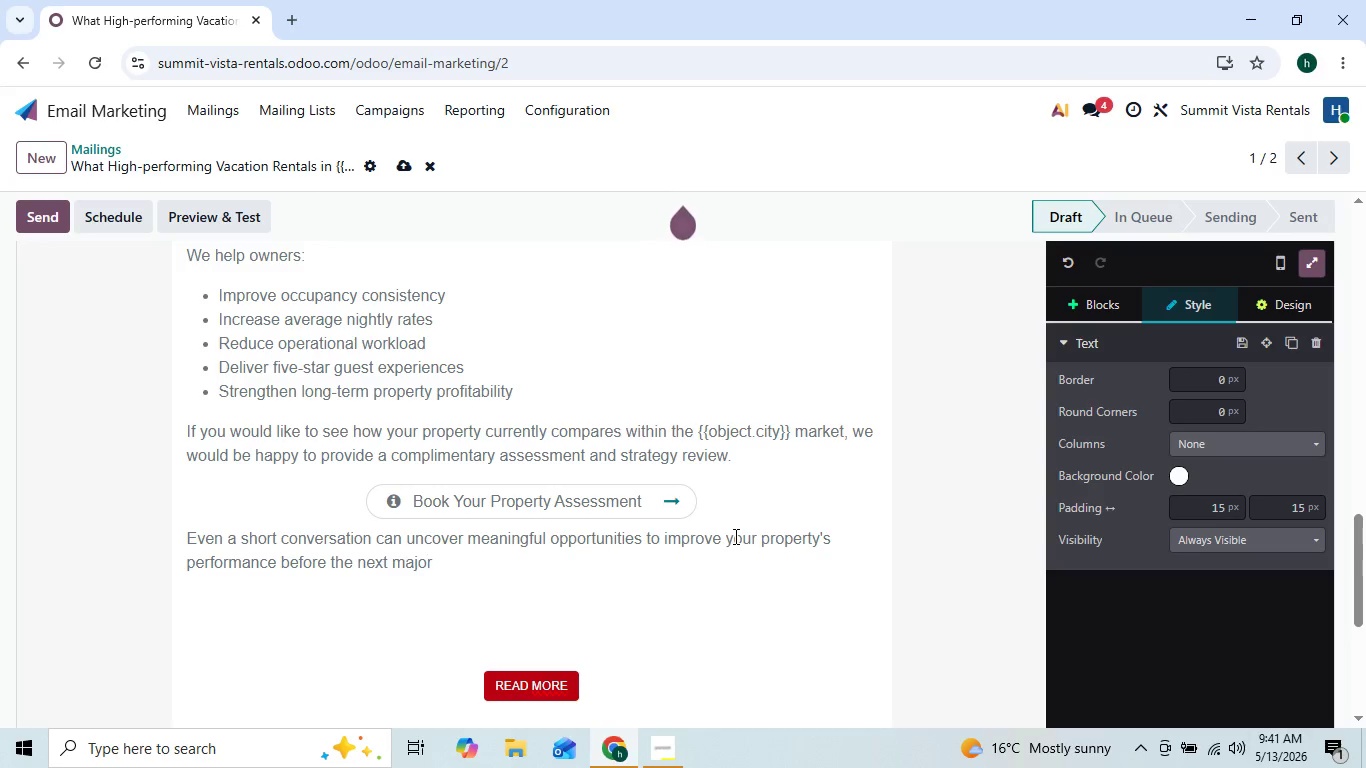 
key(ArrowRight)
 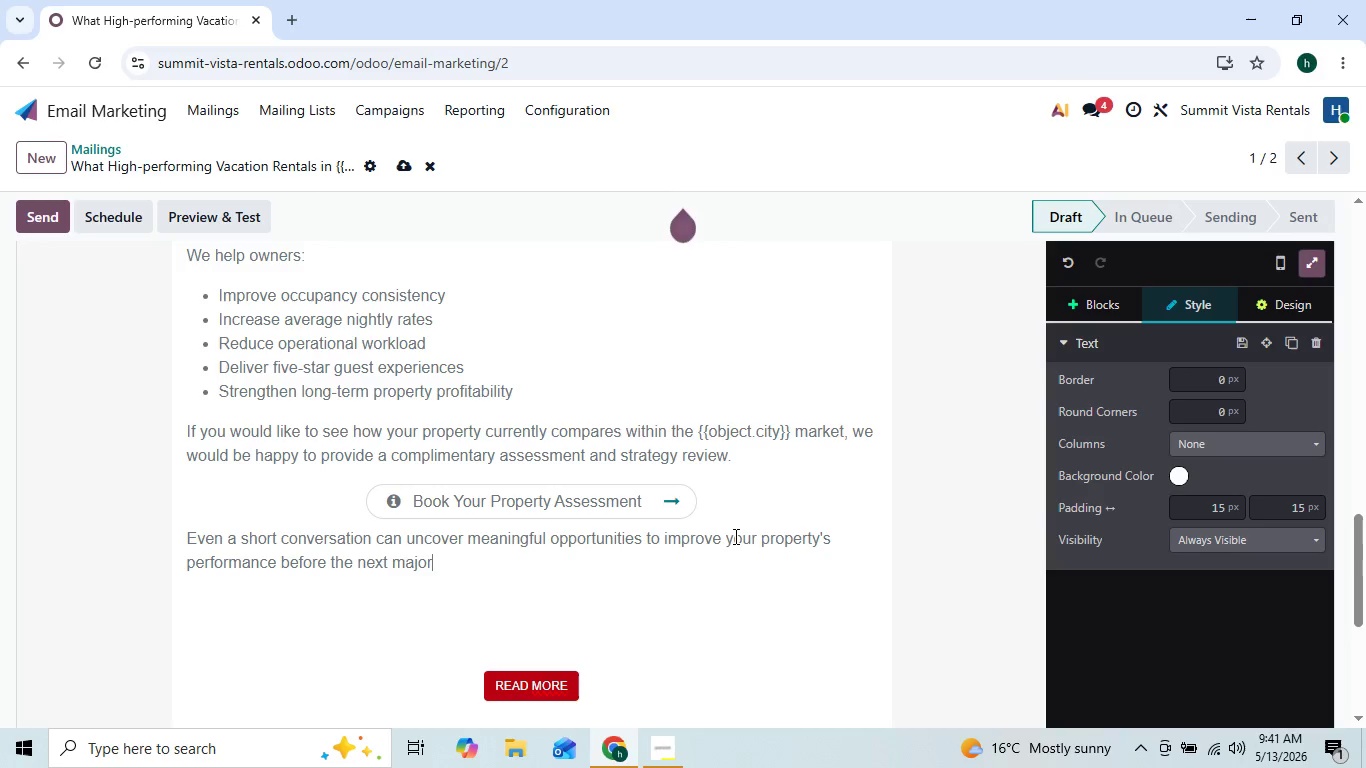 
type( booking cycle begins.)
 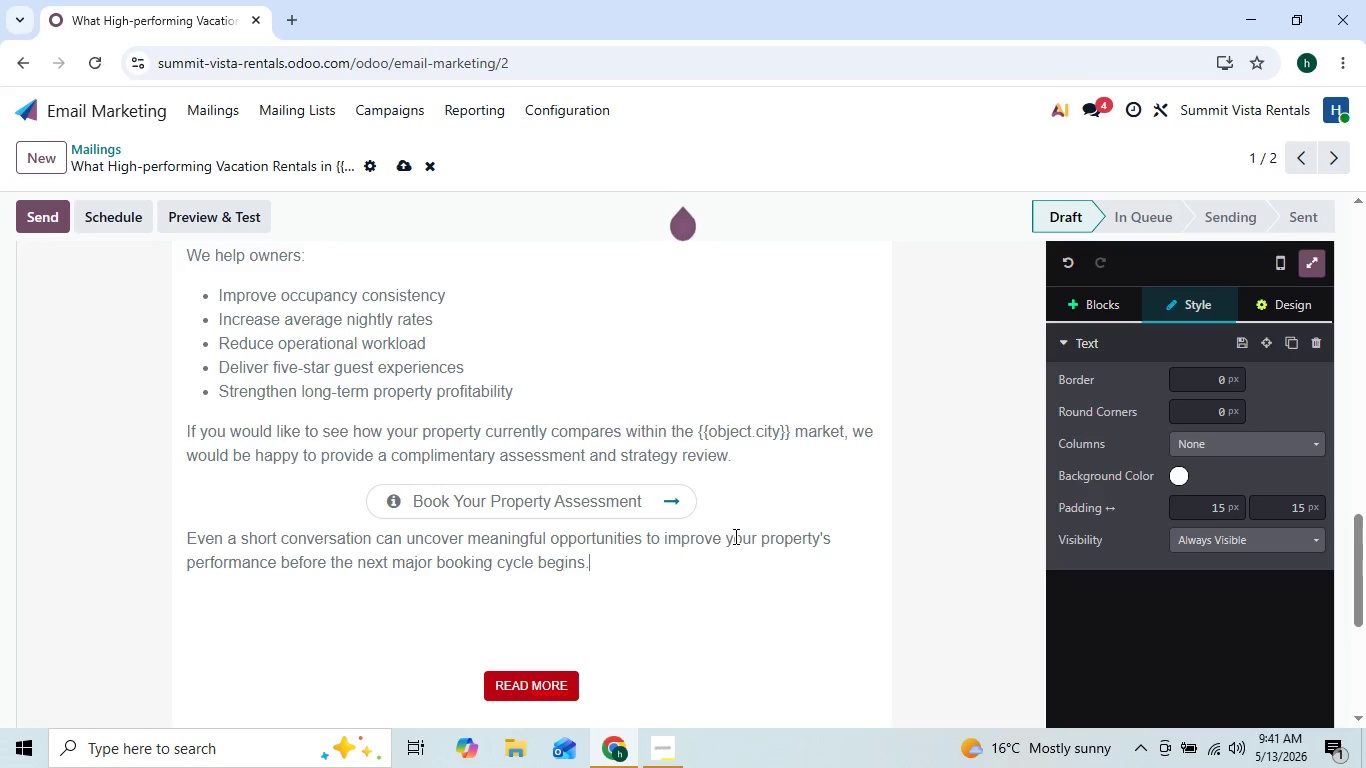 
key(Enter)
 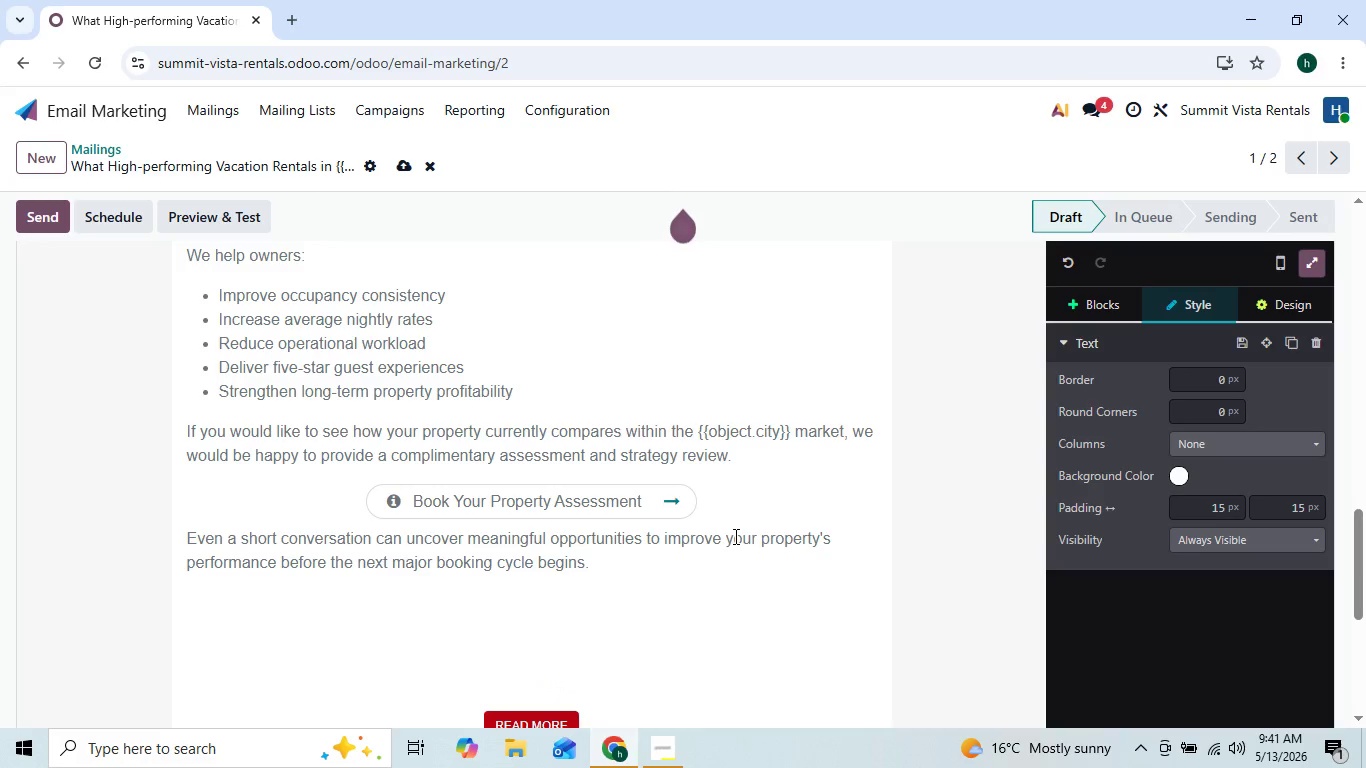 
type(Best regards,)
 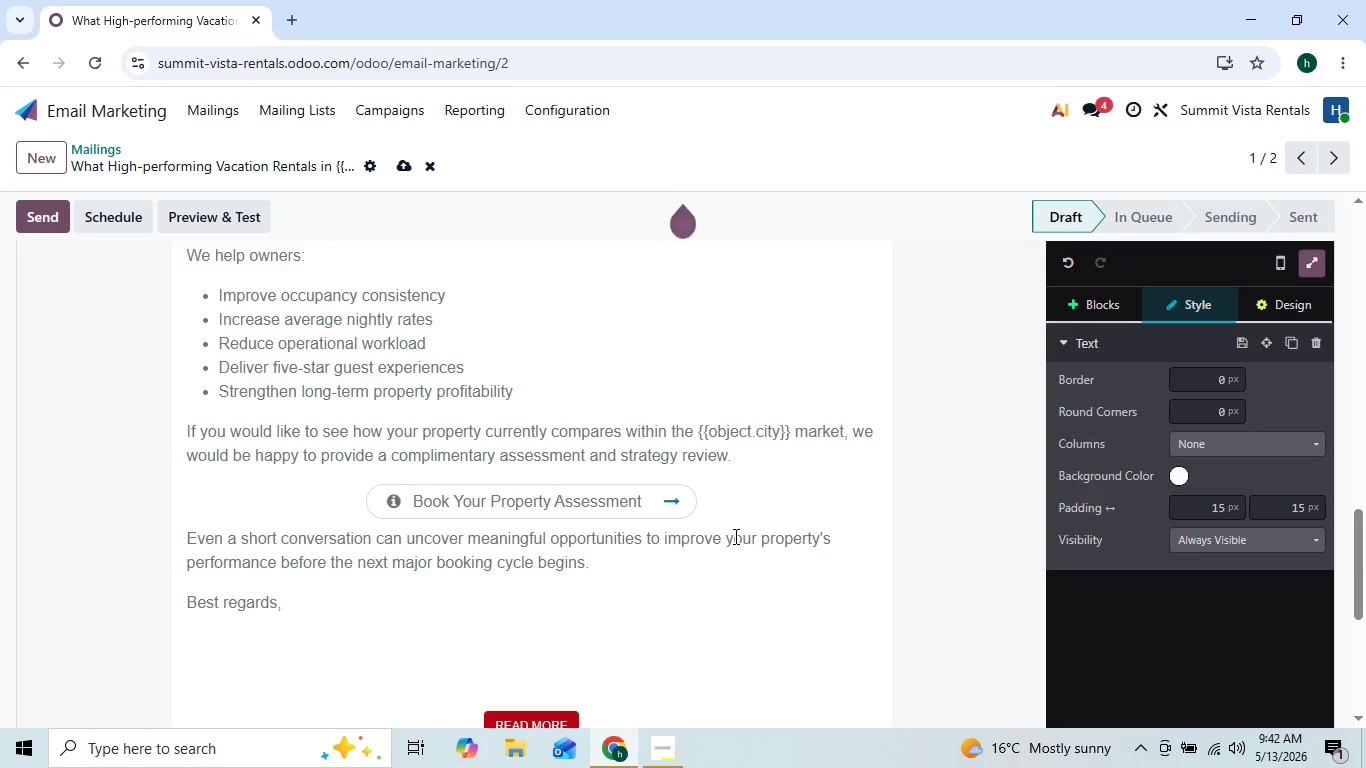 
key(Shift+Enter)
 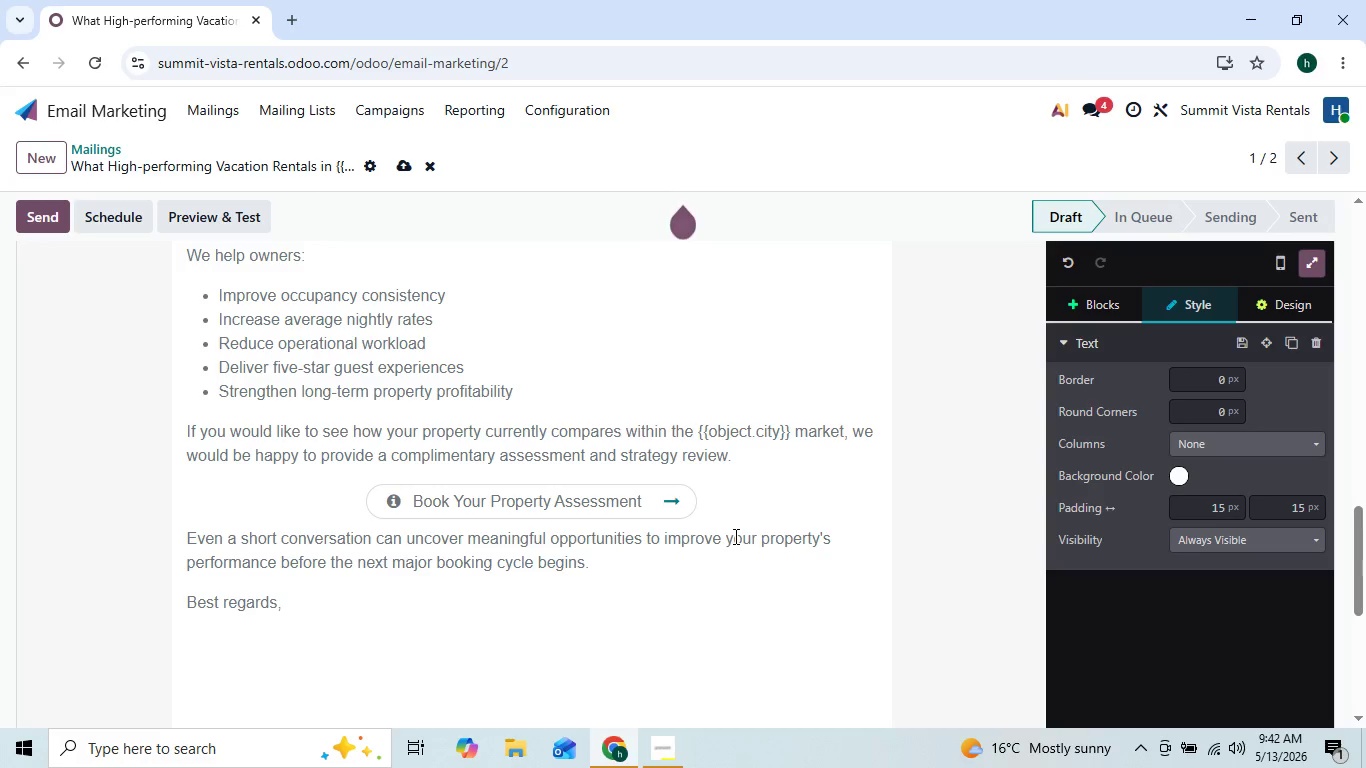 
type(Summit Vista Rentals)
 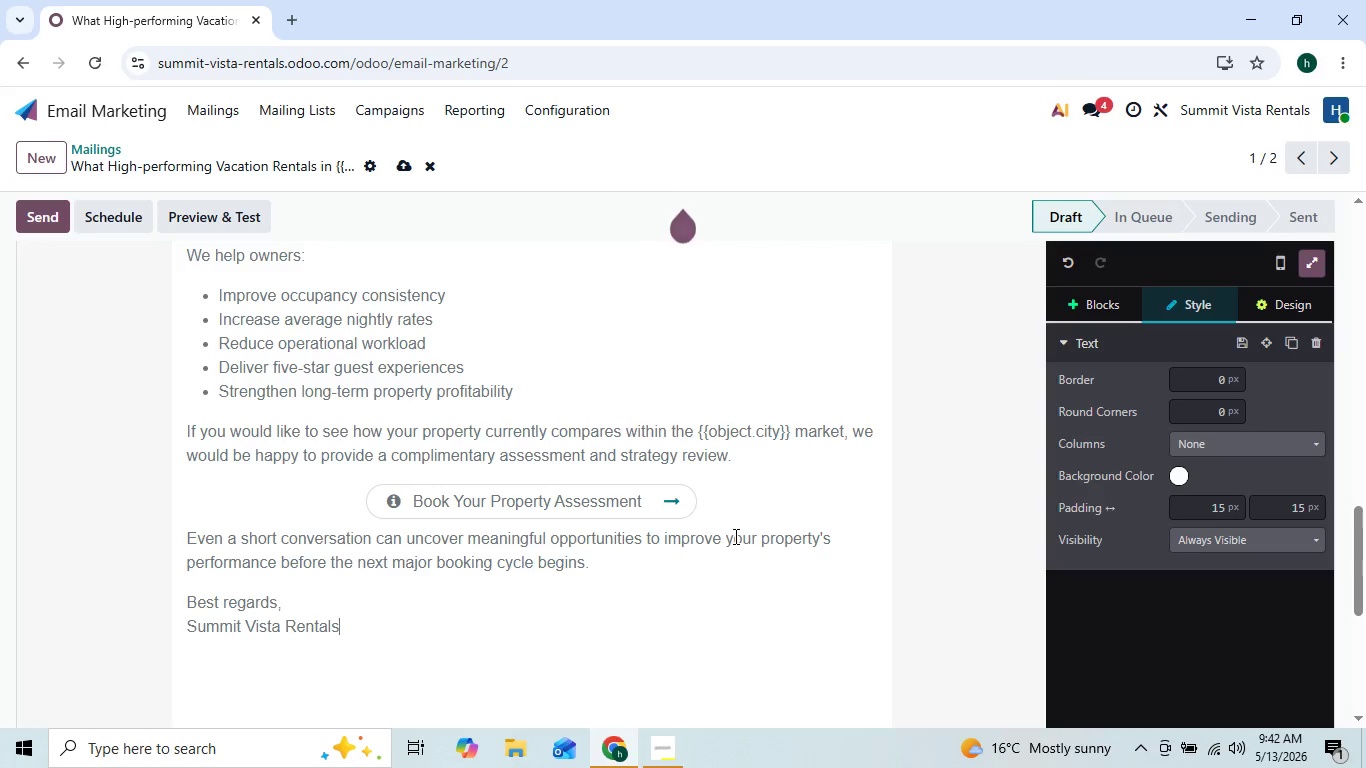 
left_click([583, 585])
 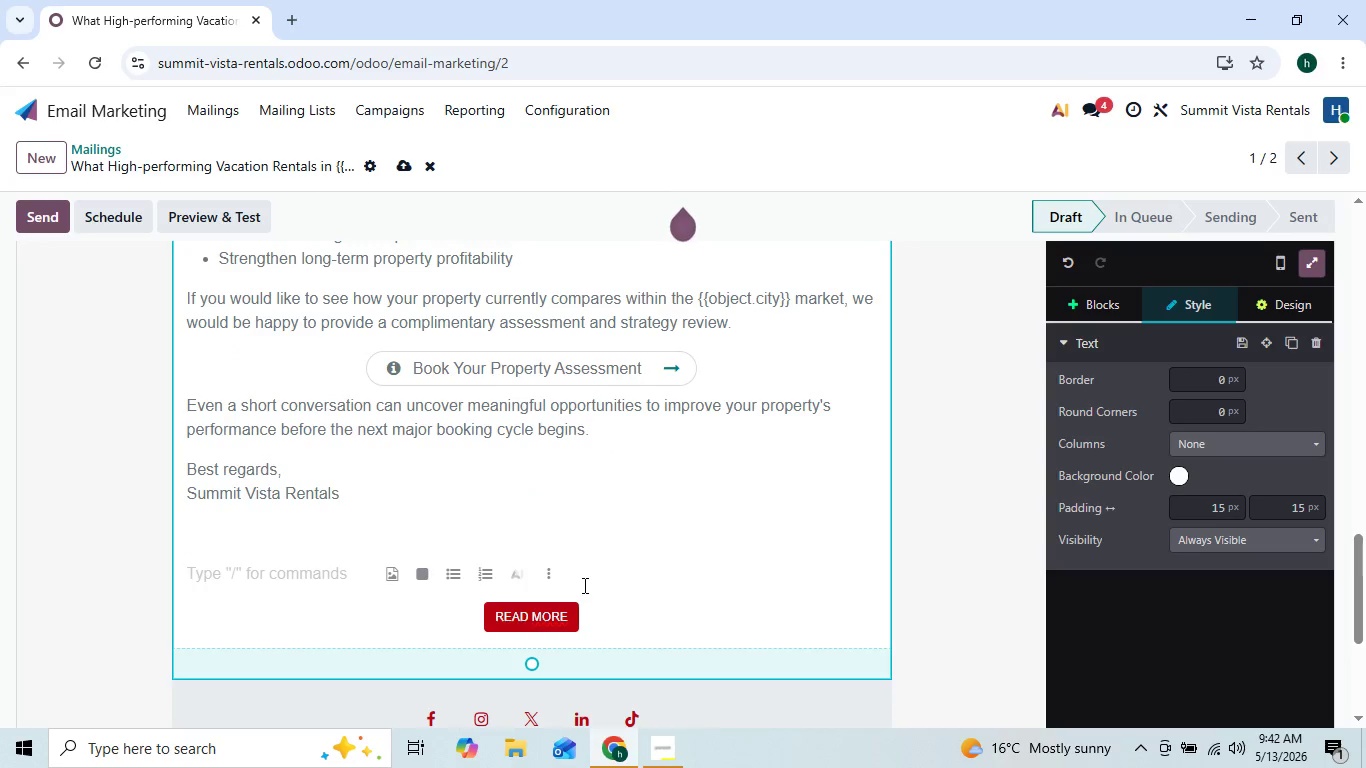 
key(Backspace)
 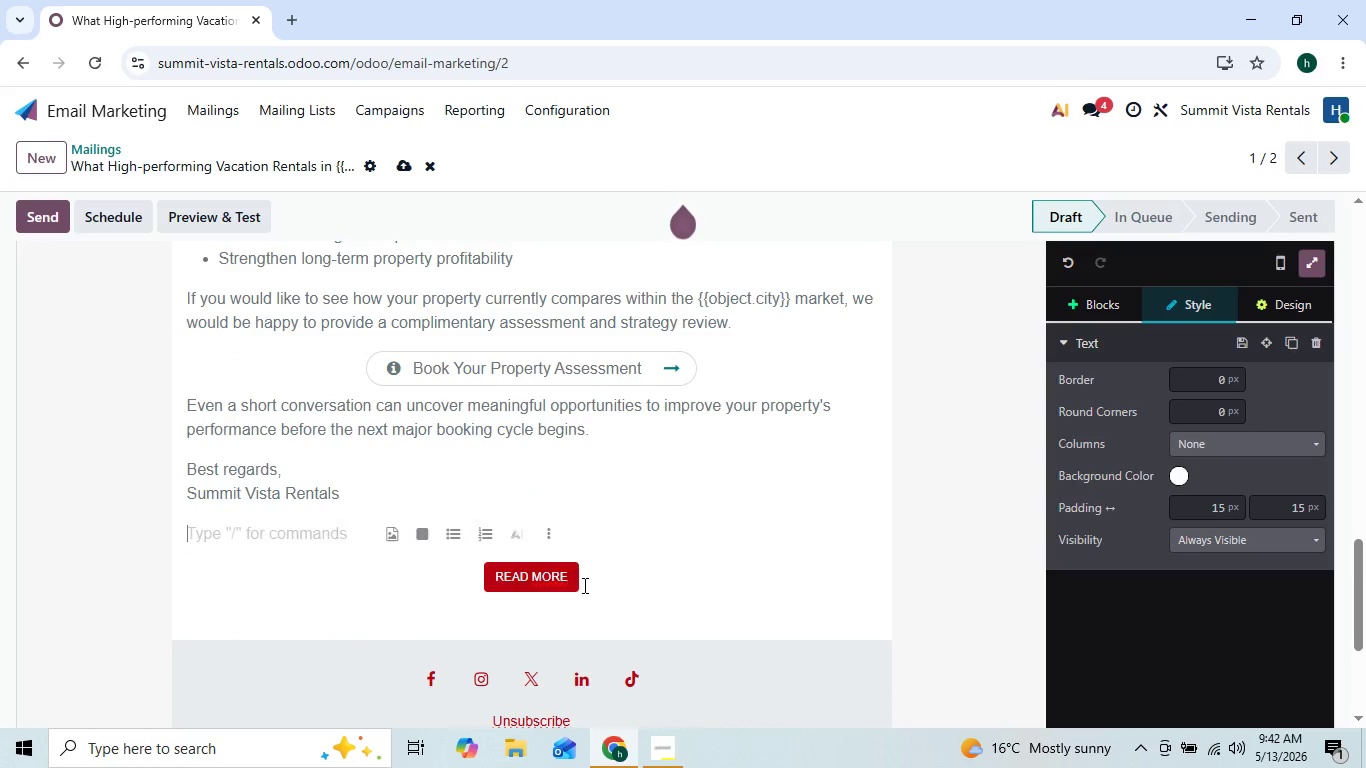 
key(Backspace)
 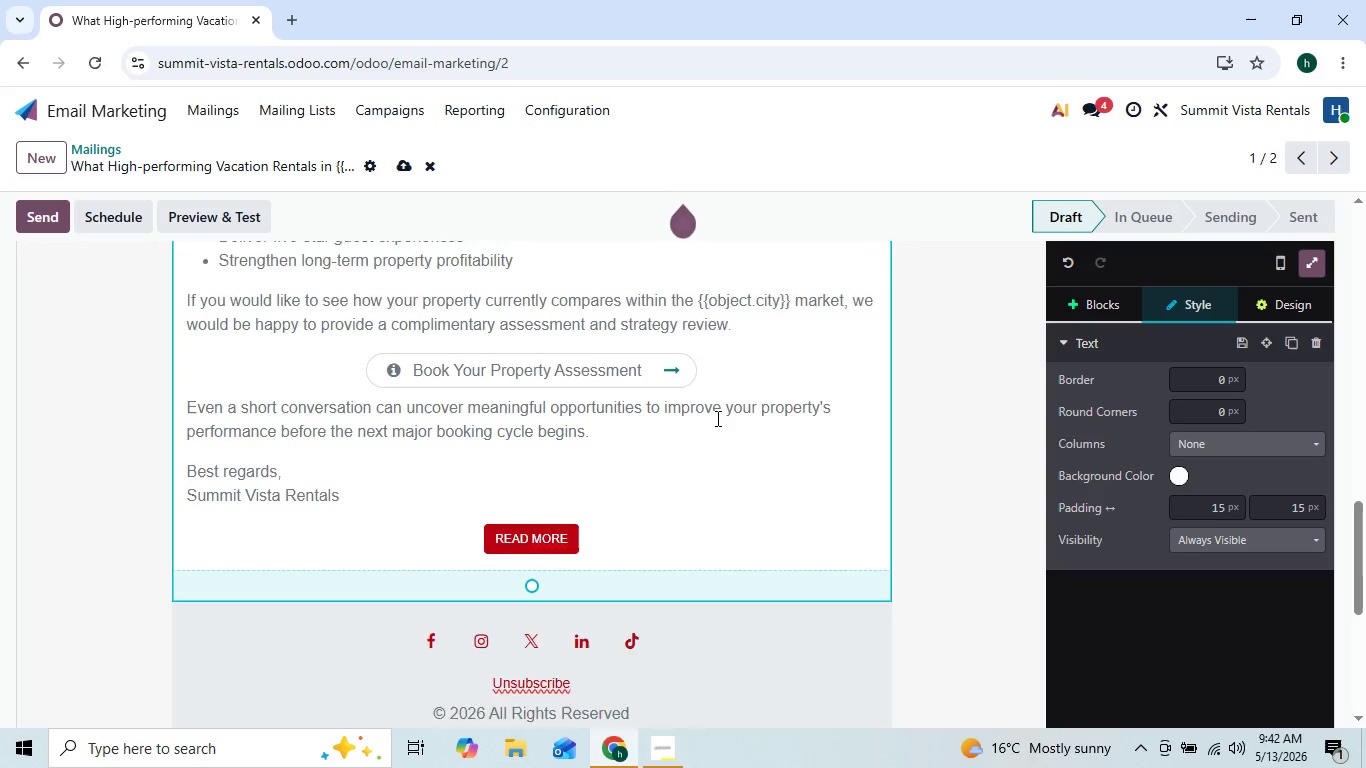 
wait(11.67)
 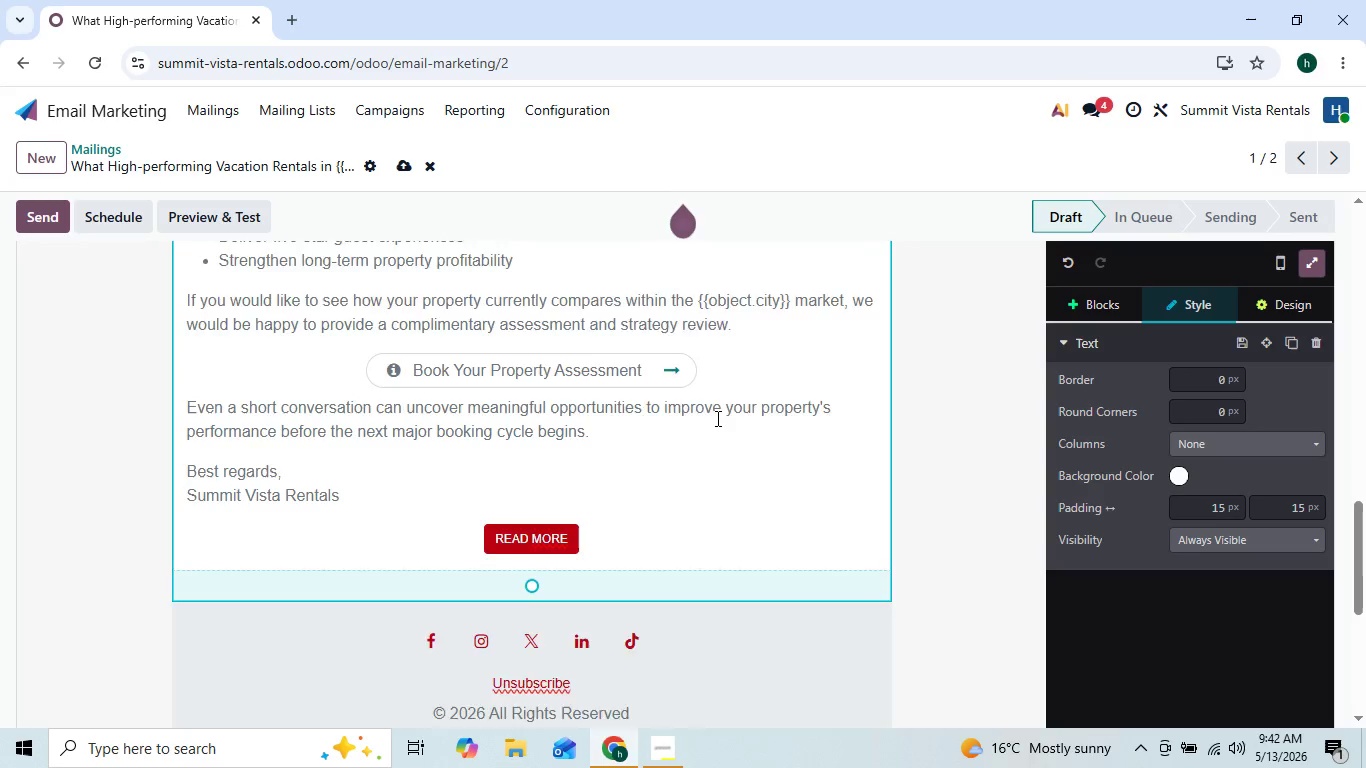 
left_click([589, 314])
 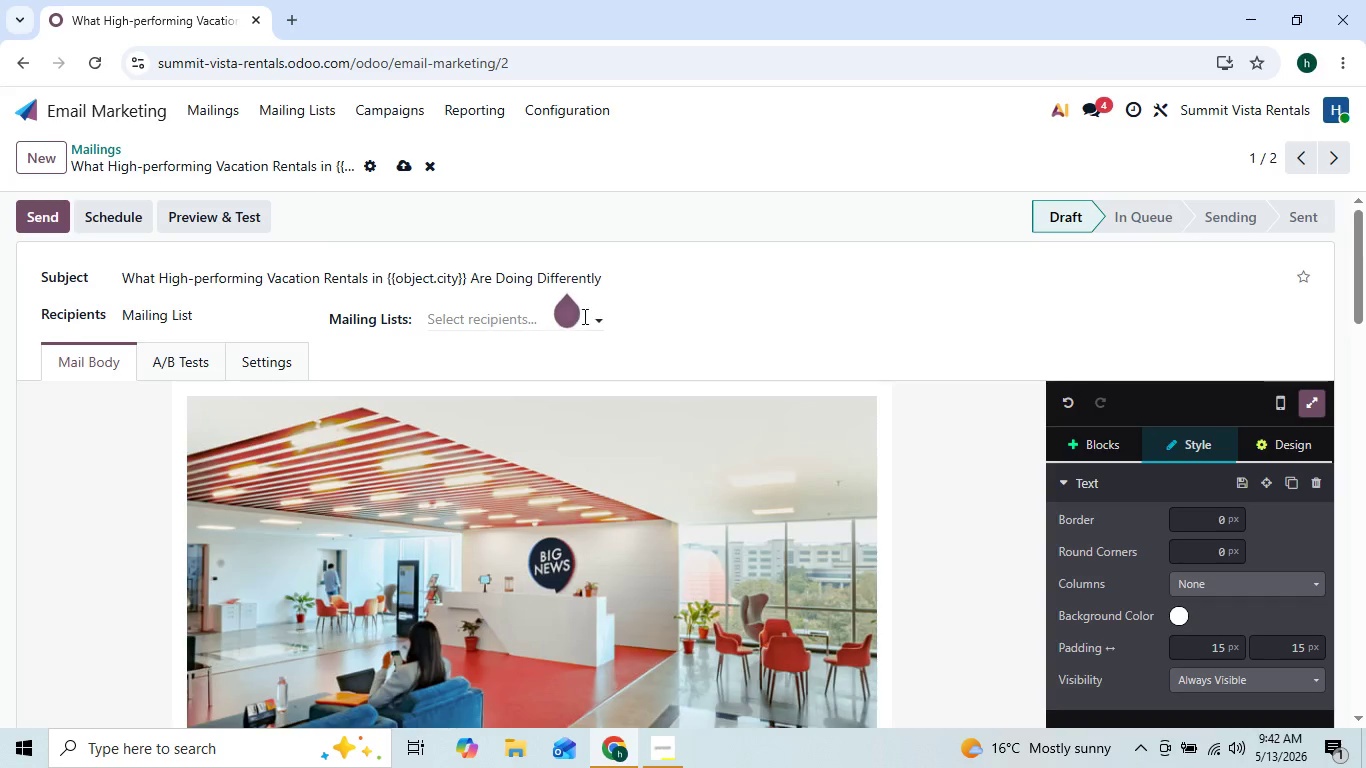 
left_click([568, 316])
 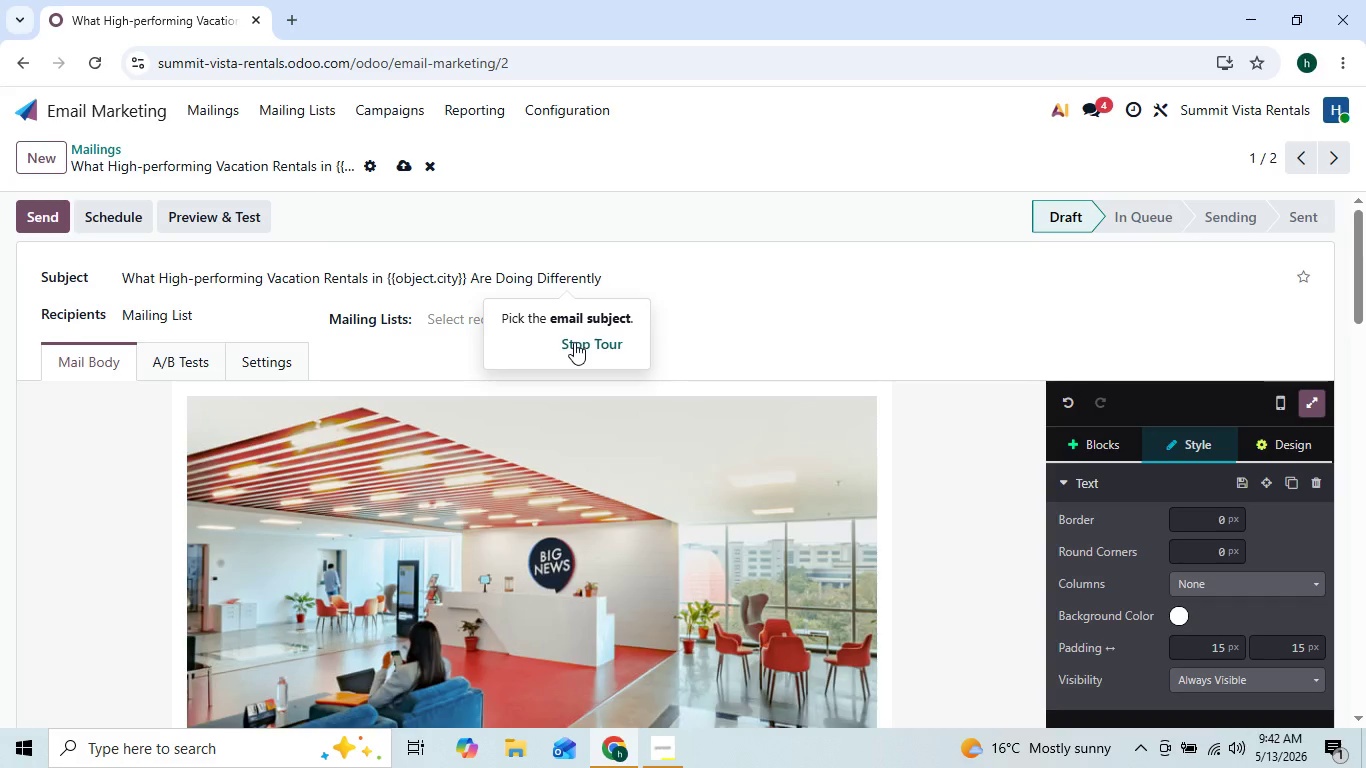 
left_click([574, 342])
 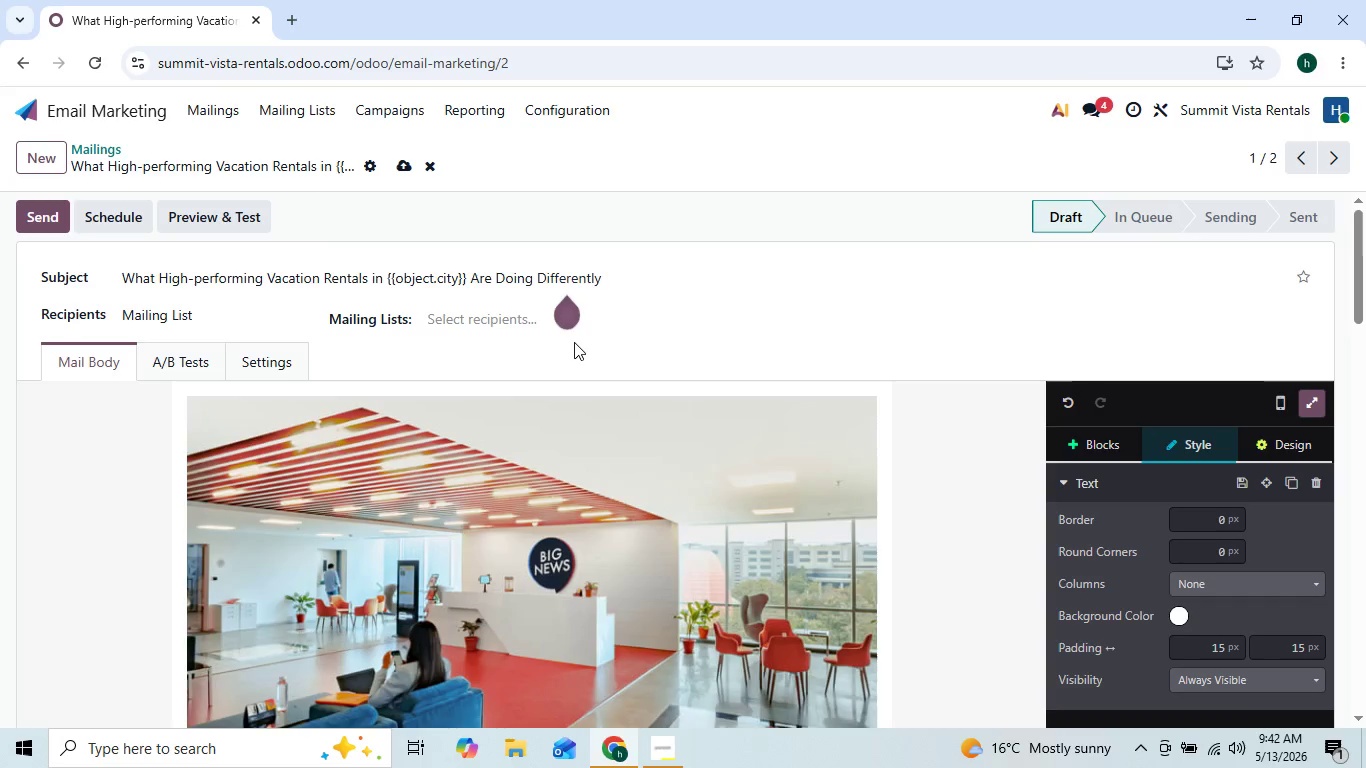 
wait(8.45)
 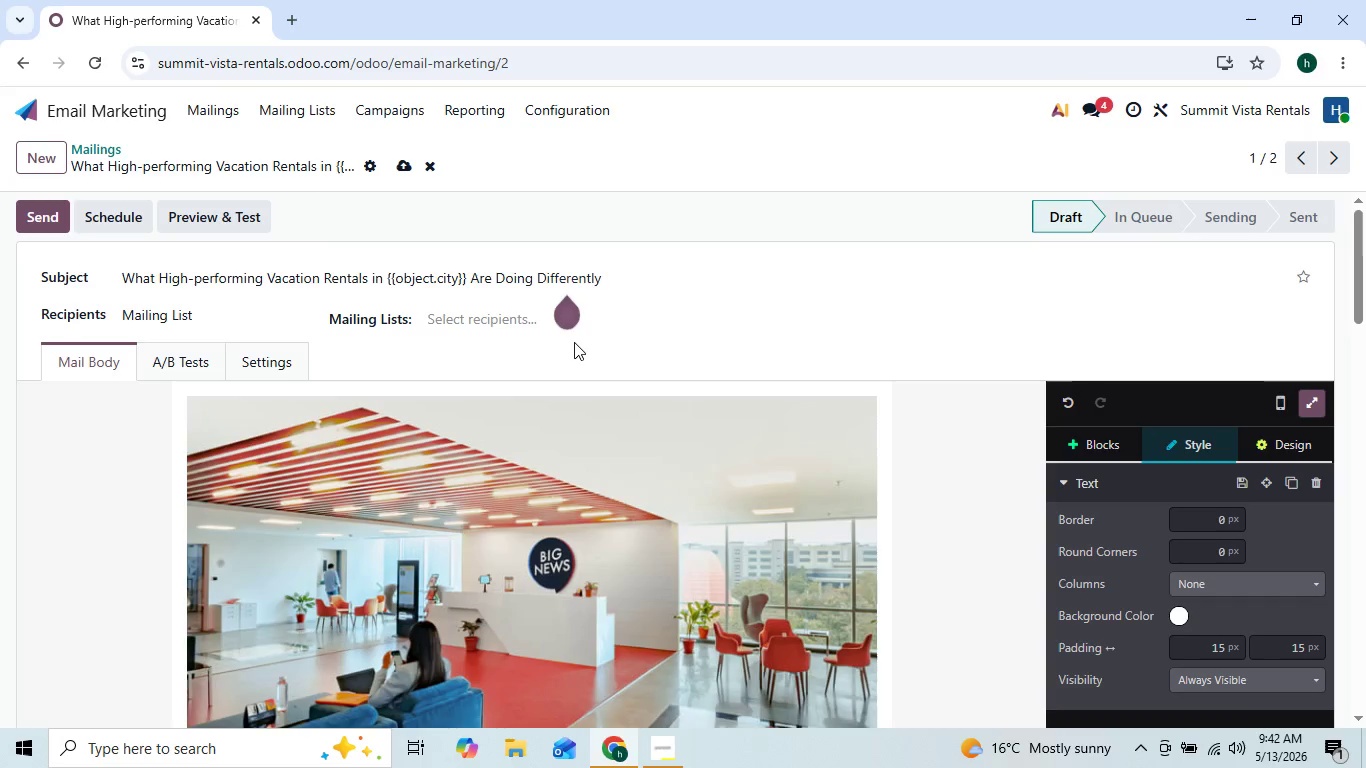 
left_click([465, 327])
 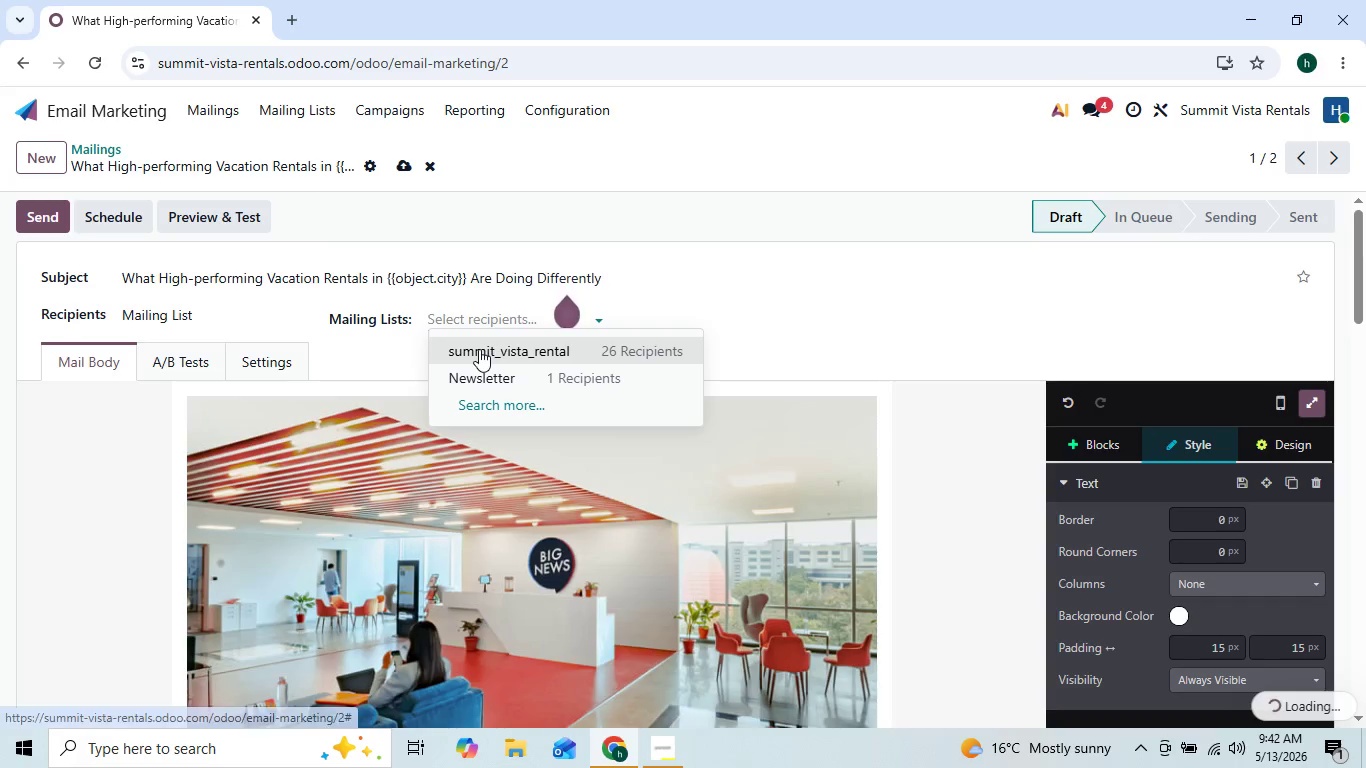 
left_click([479, 349])
 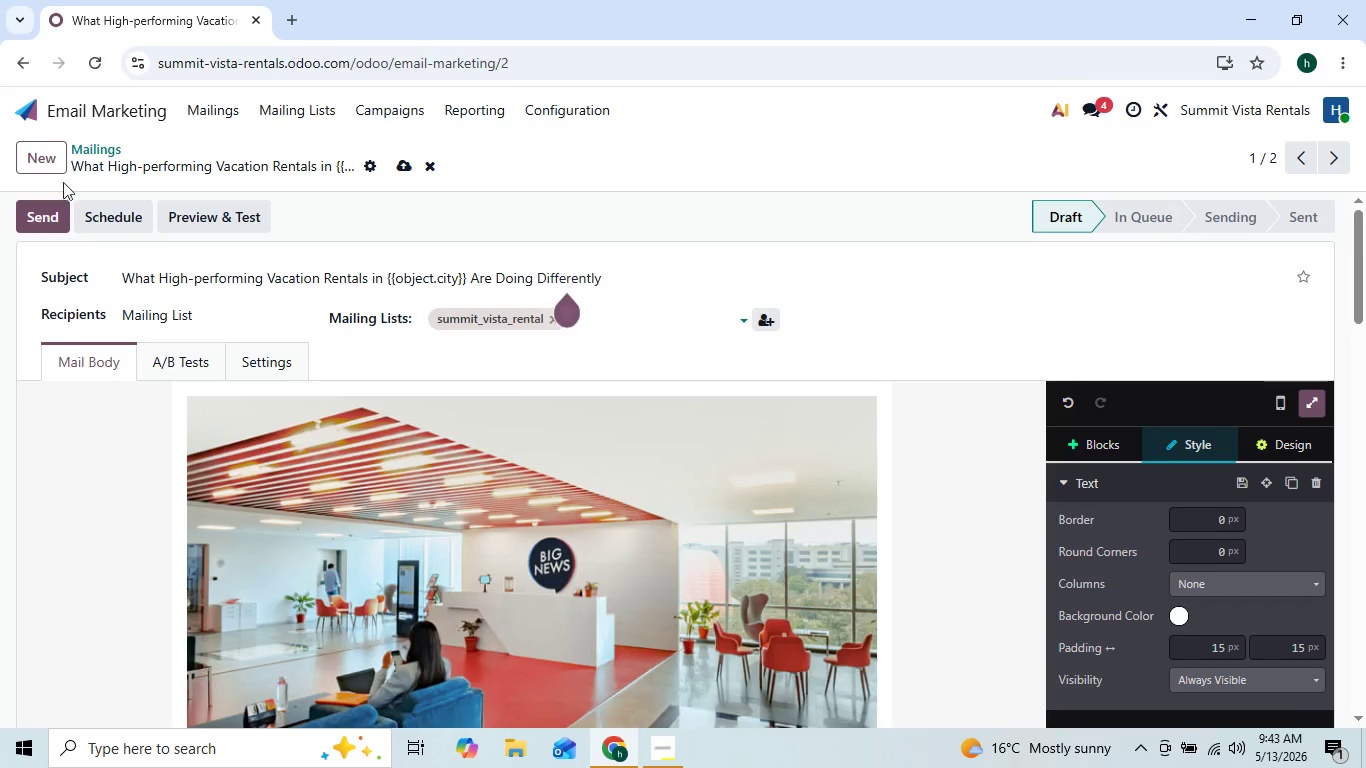 
left_click([184, 229])
 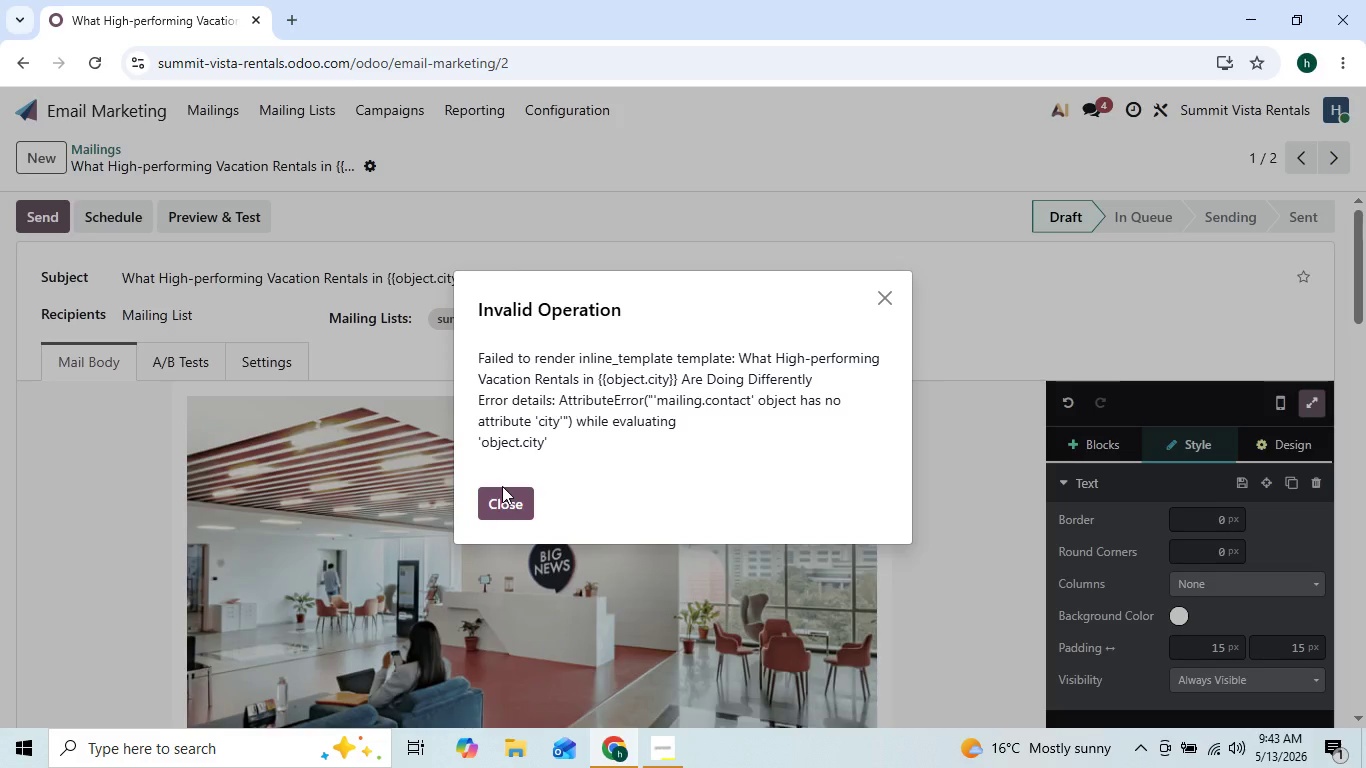 
wait(6.62)
 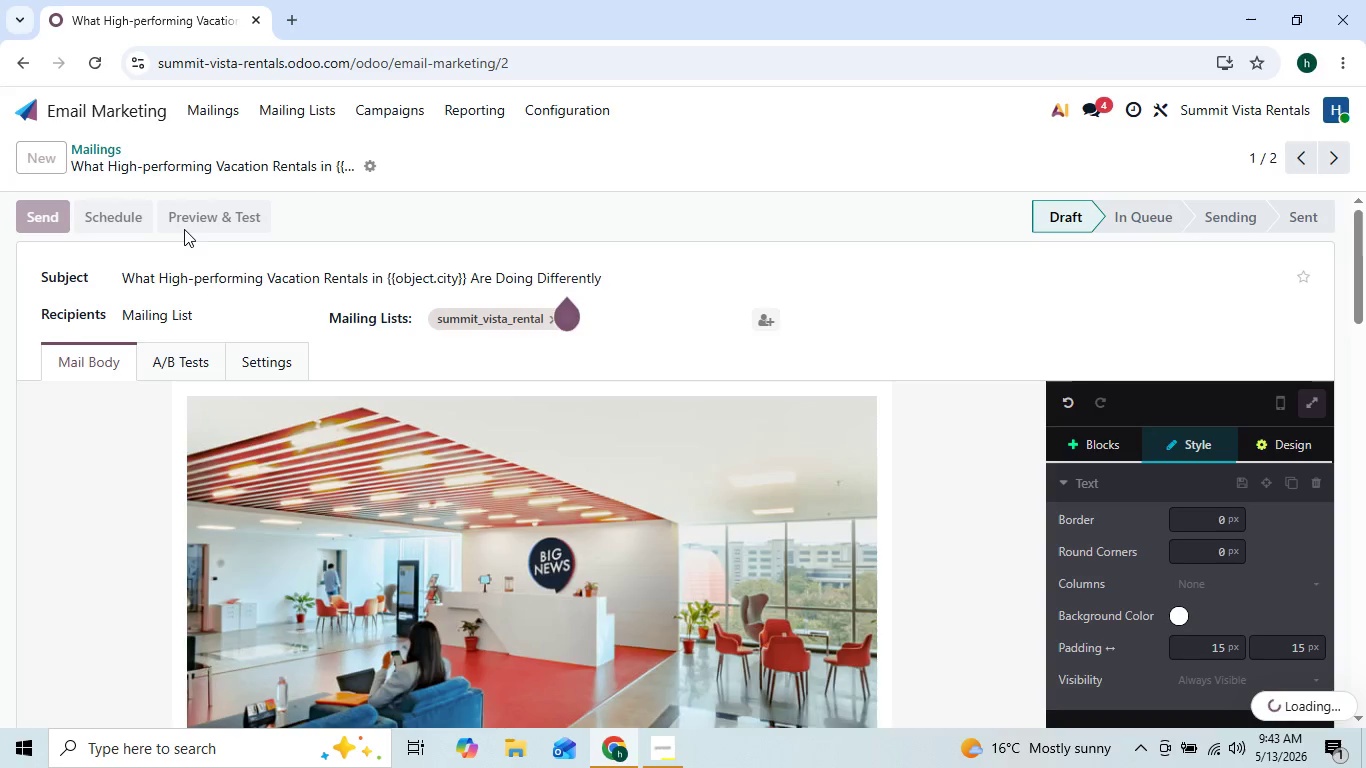 
left_click([508, 490])
 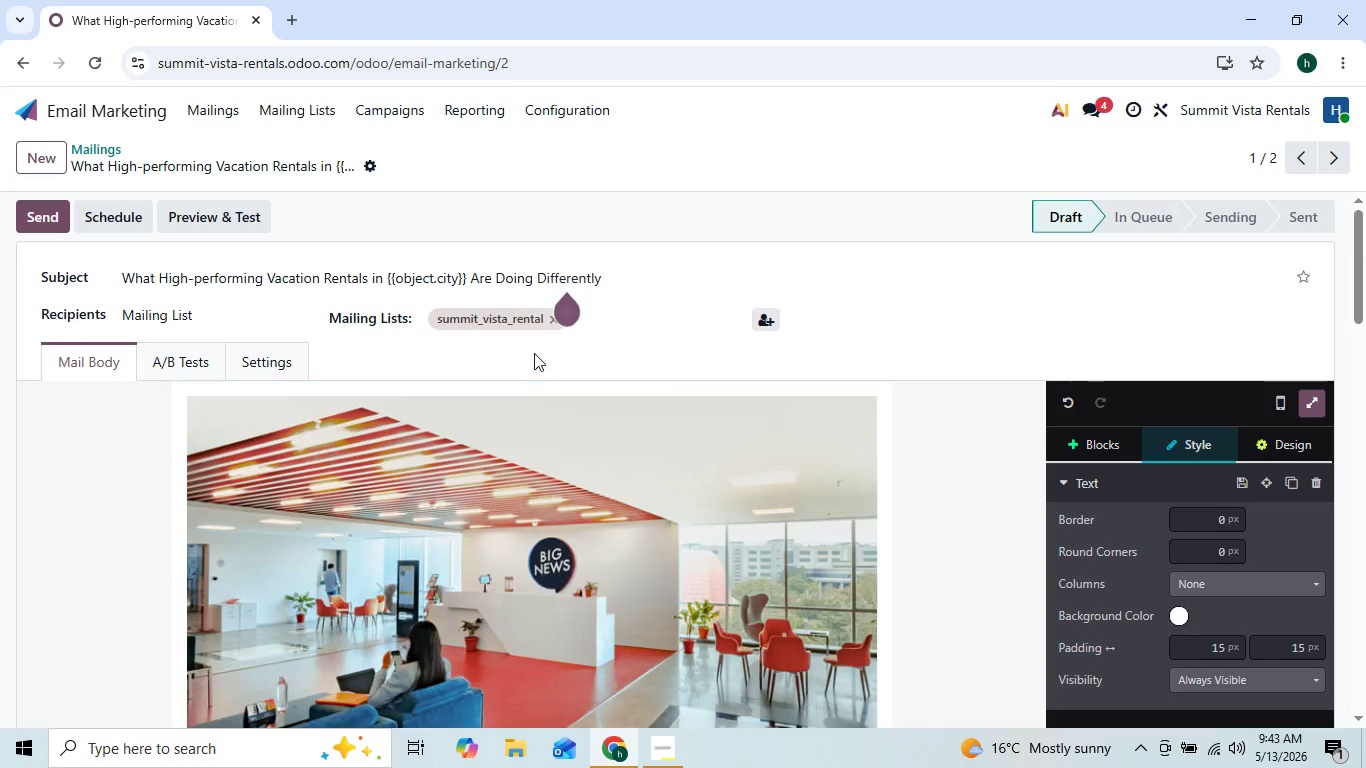 
mouse_move([546, 349])
 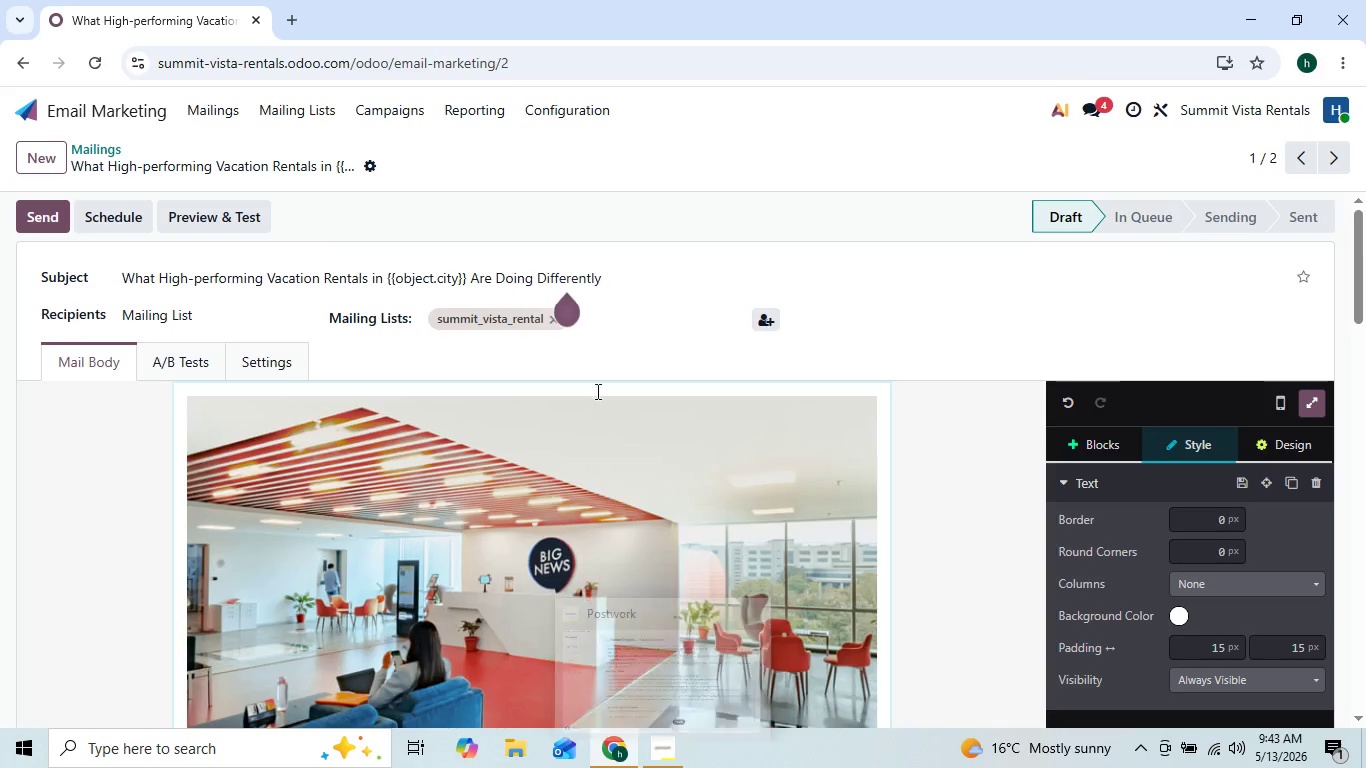 
left_click([572, 313])
 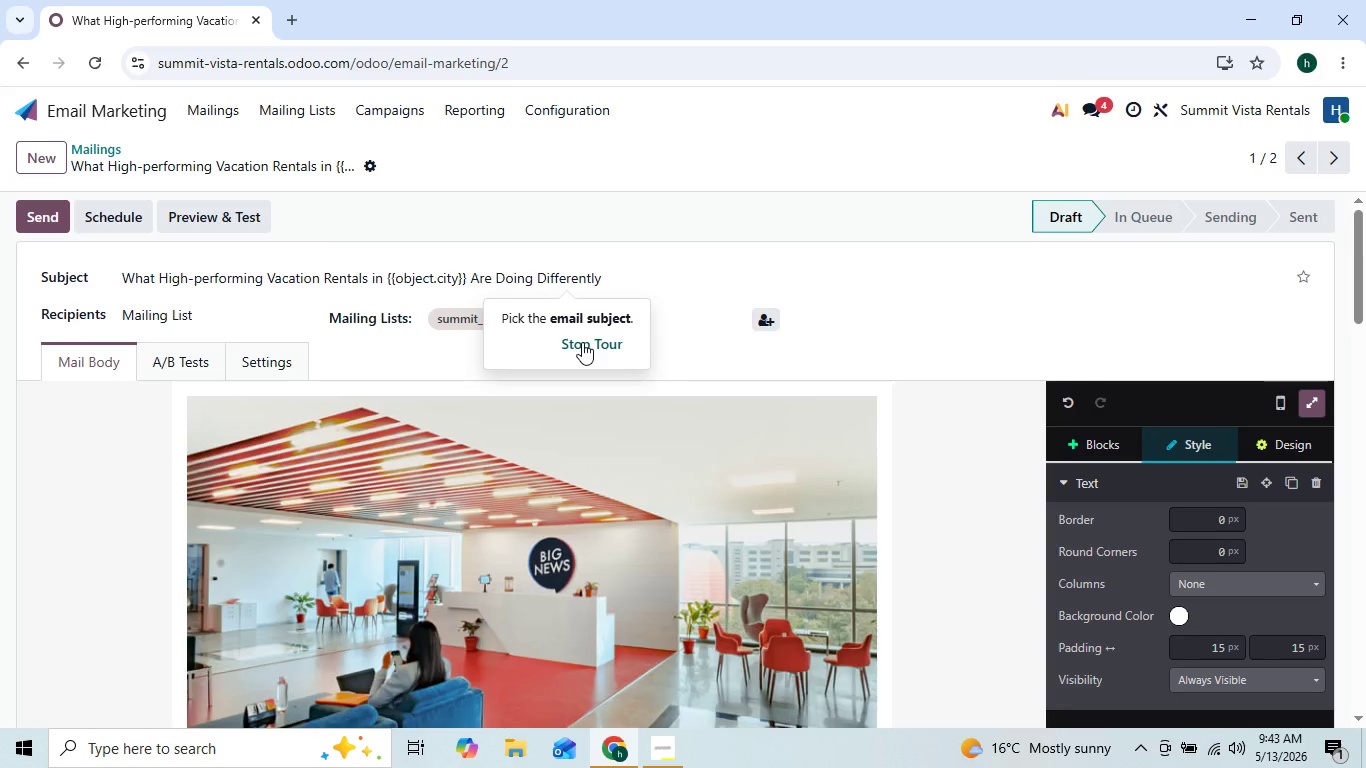 
left_click([582, 342])
 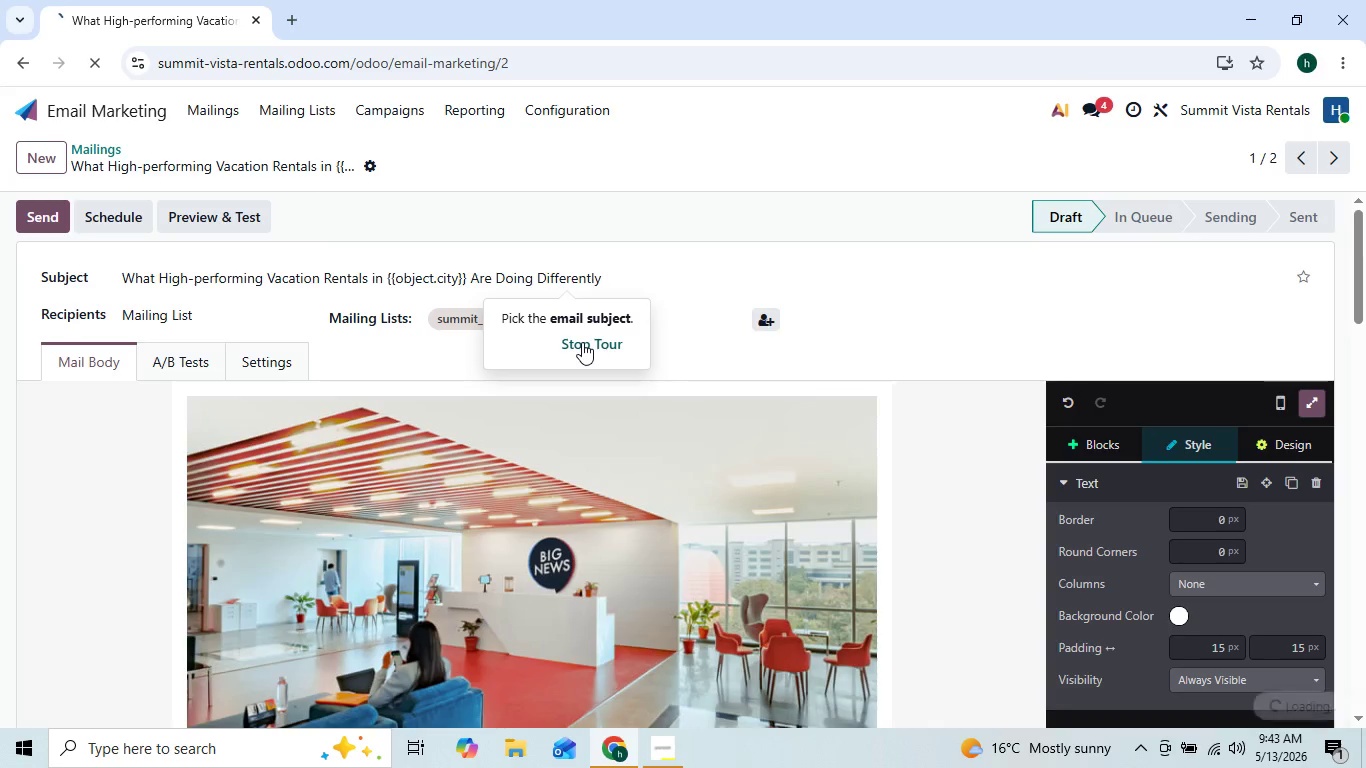 
left_click([582, 342])
 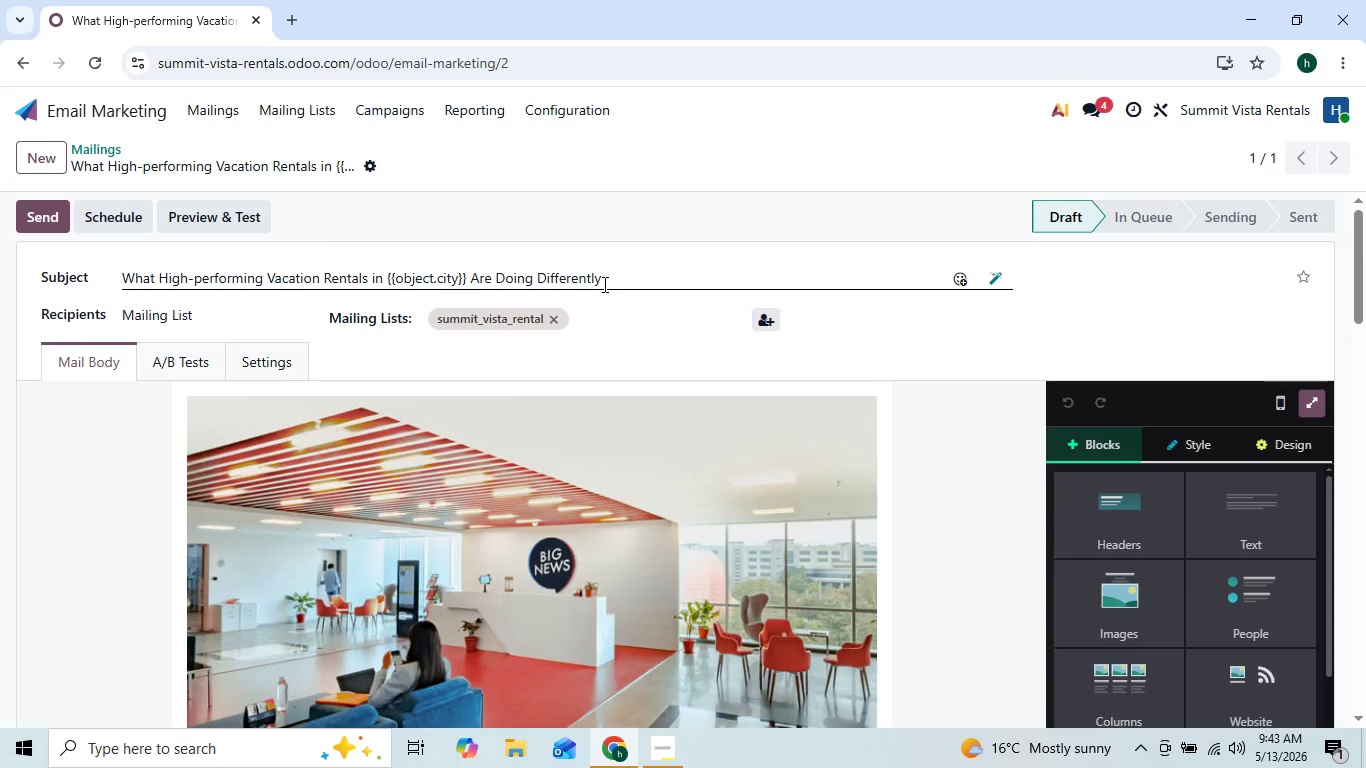 
wait(12.0)
 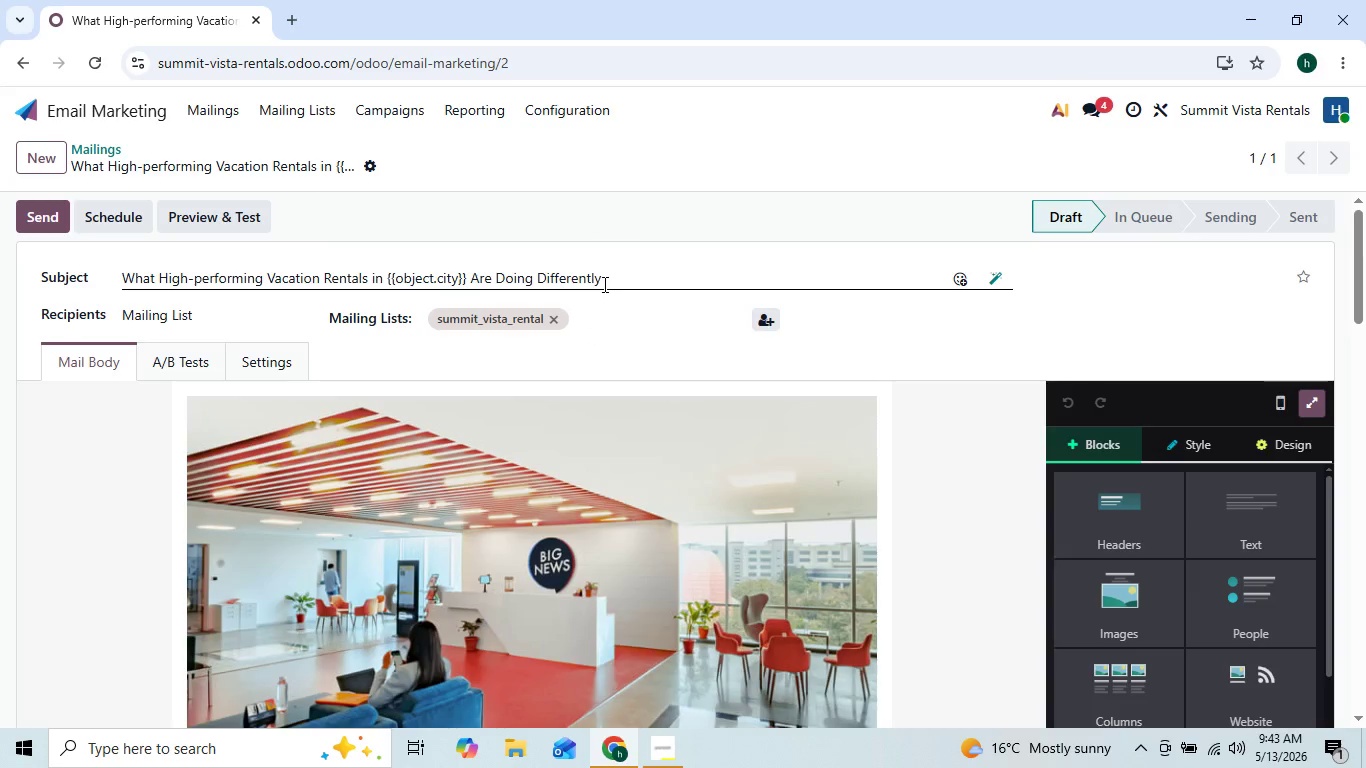 
left_click([949, 277])
 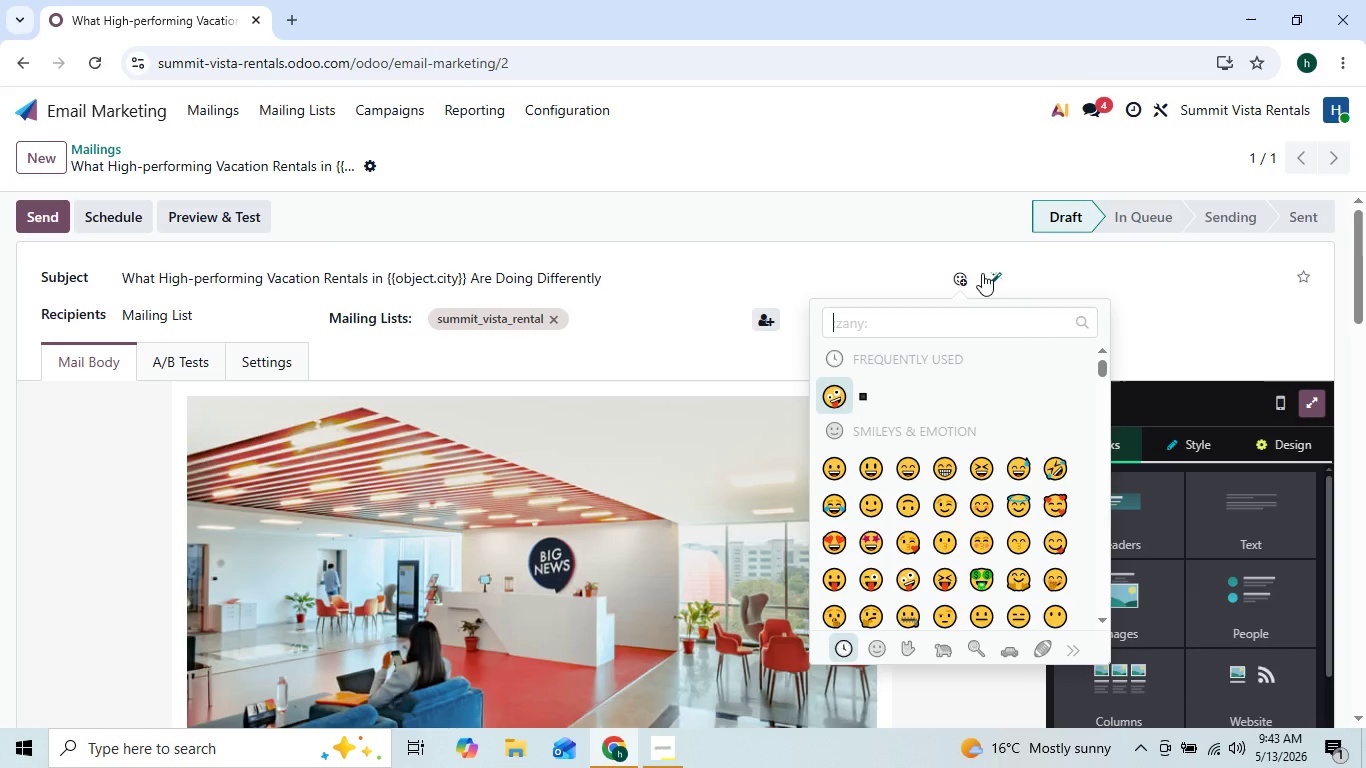 
left_click([992, 273])
 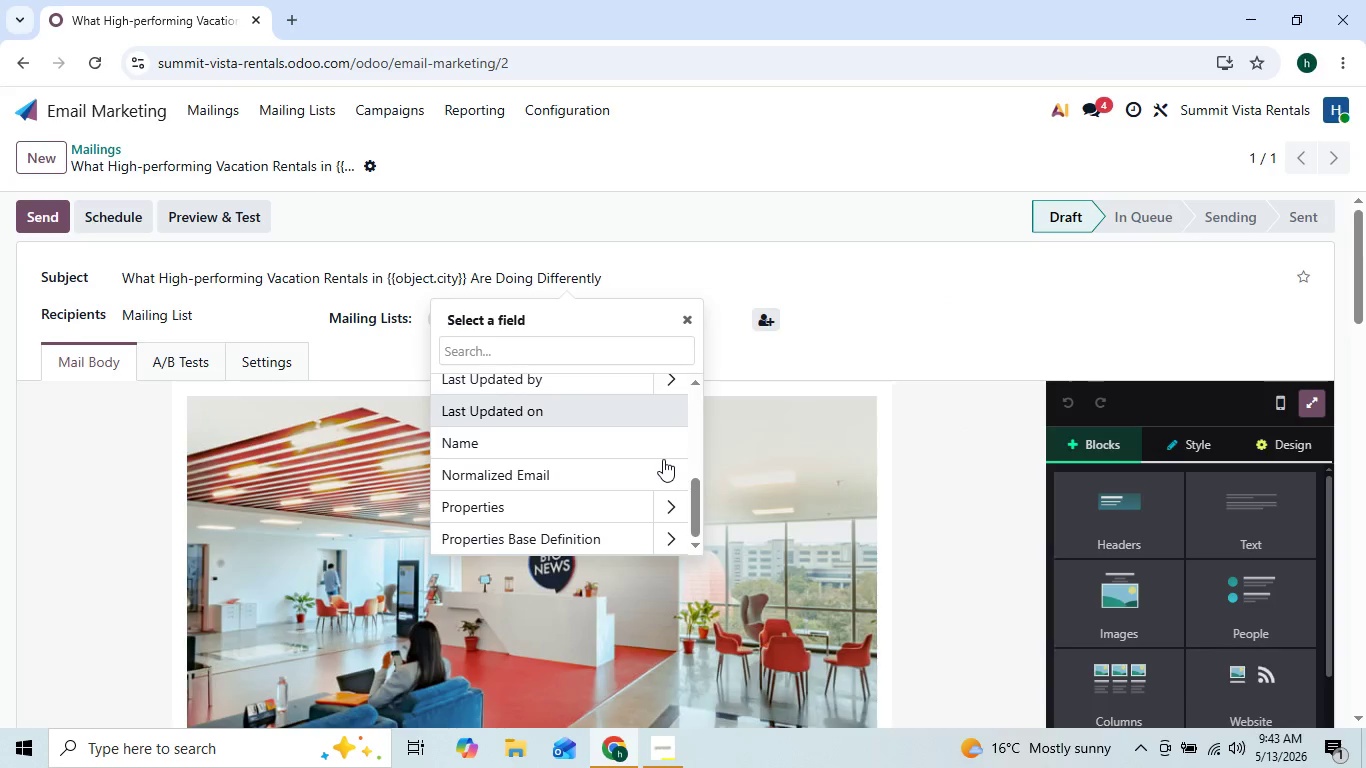 
wait(10.97)
 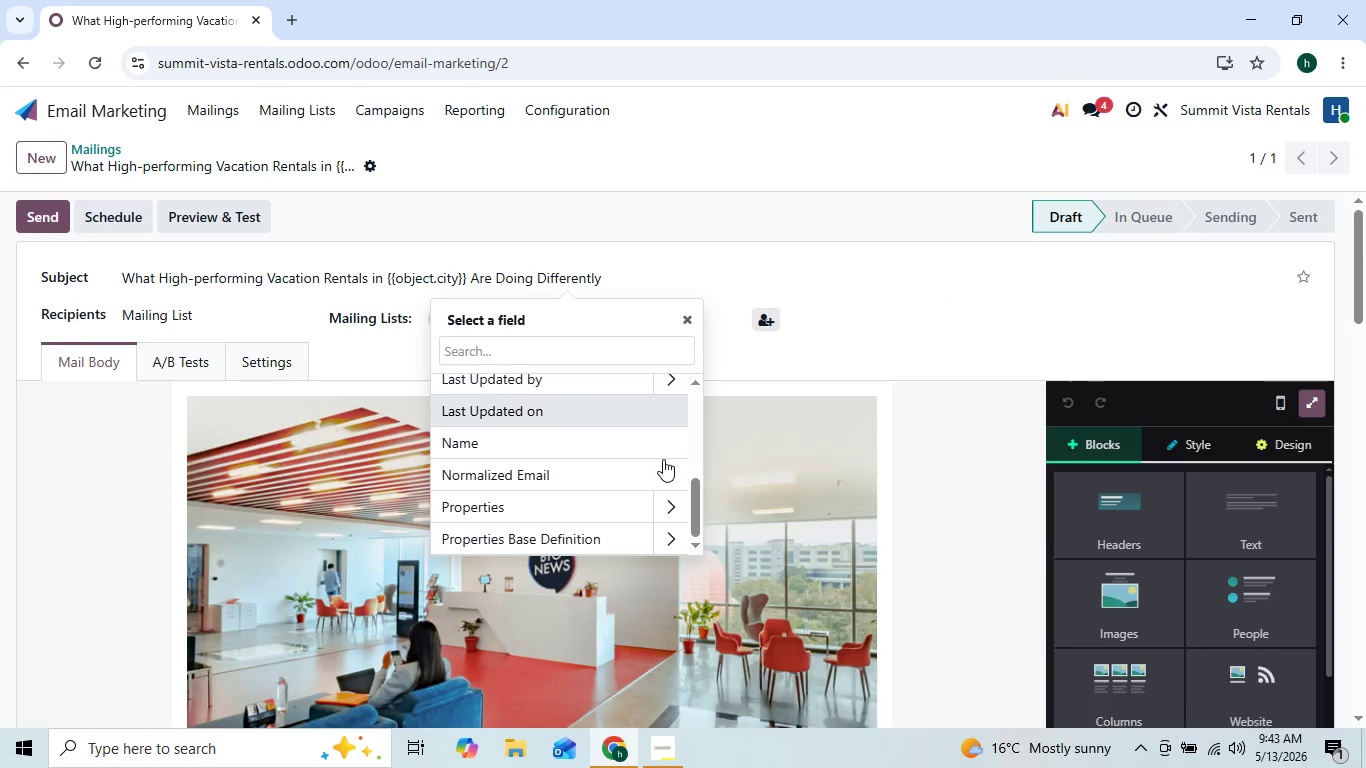 
left_click([673, 500])
 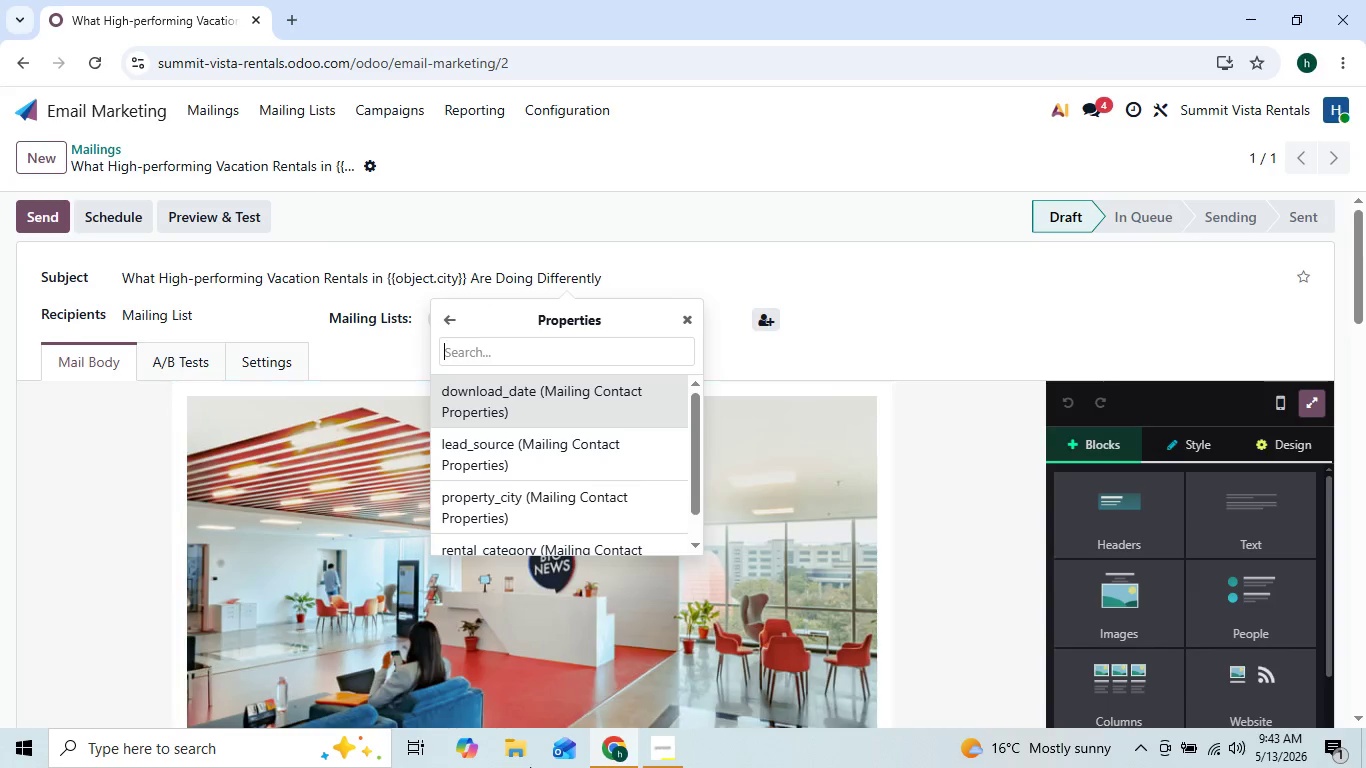 
left_click([505, 757])
 